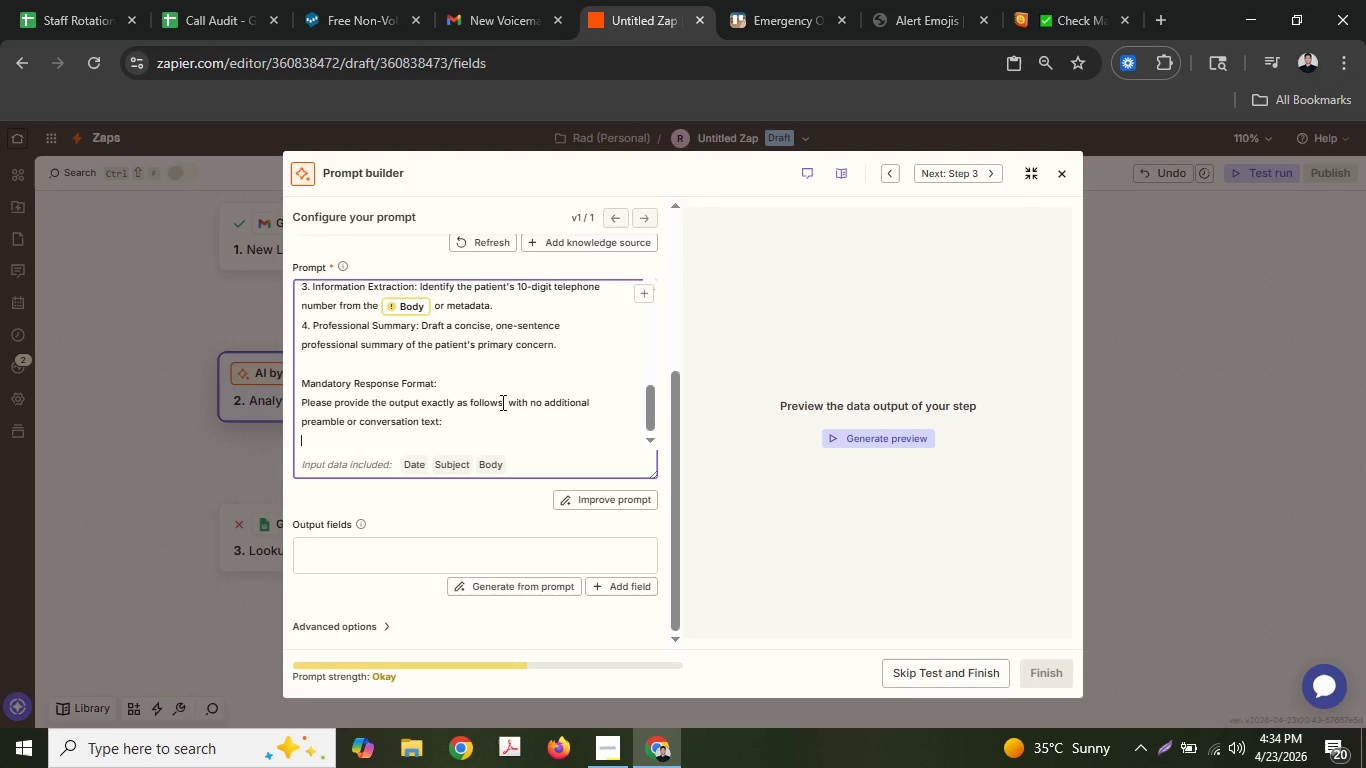 
key(Enter)
 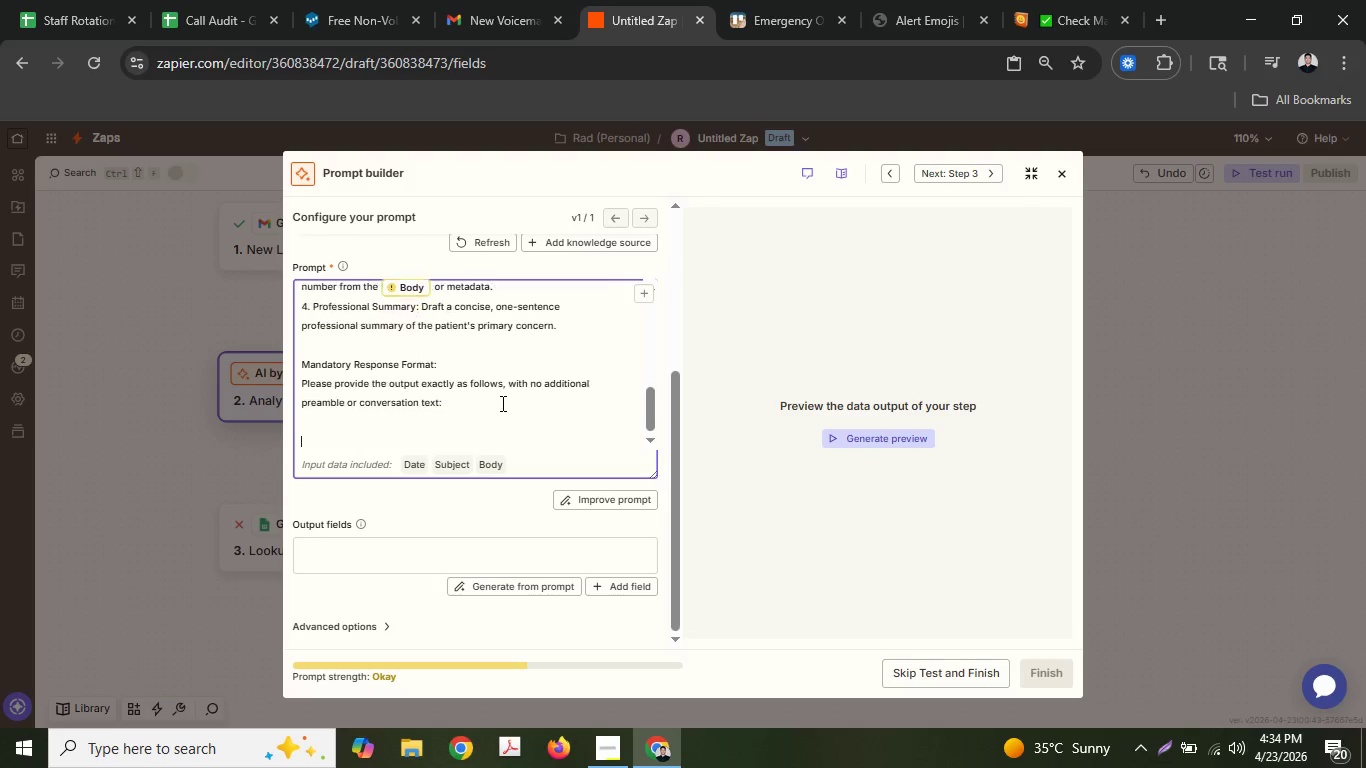 
key(Enter)
 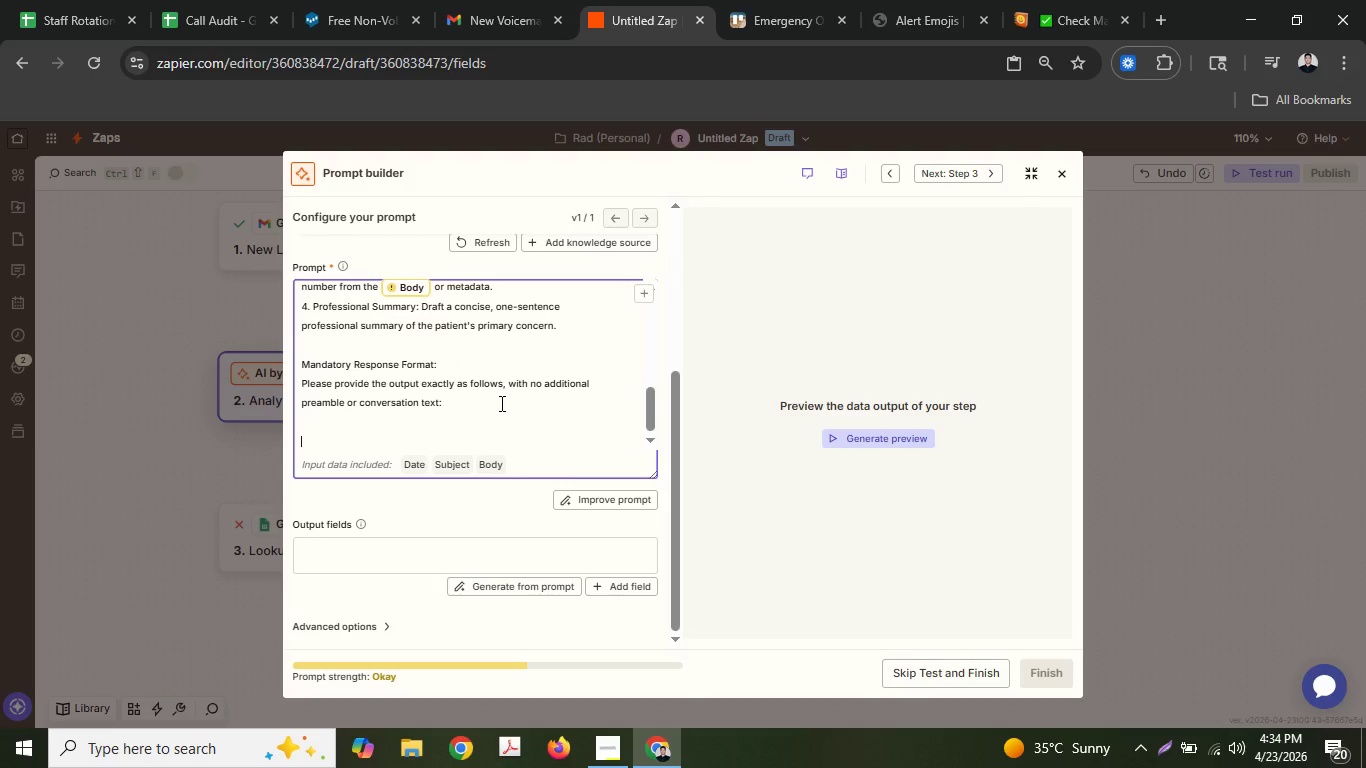 
type(Week)
 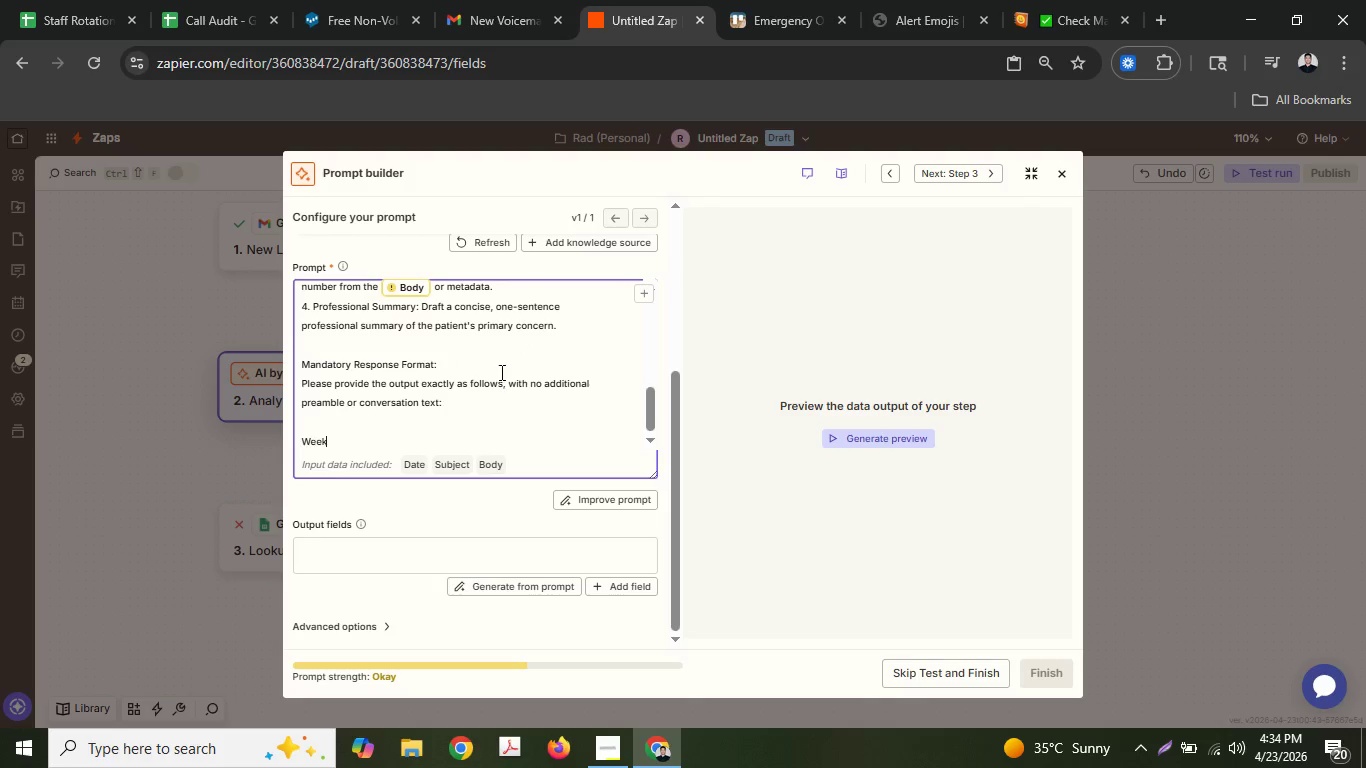 
type( Start: [In)
 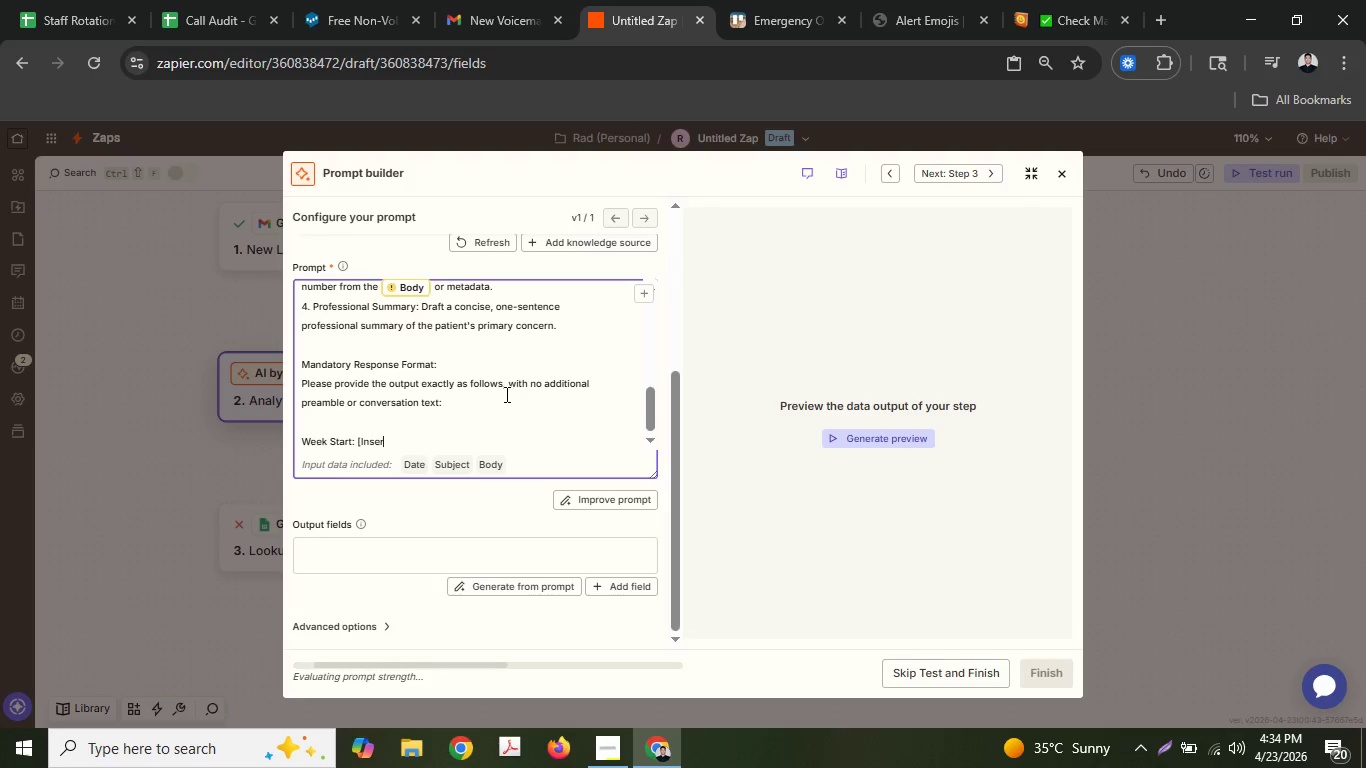 
 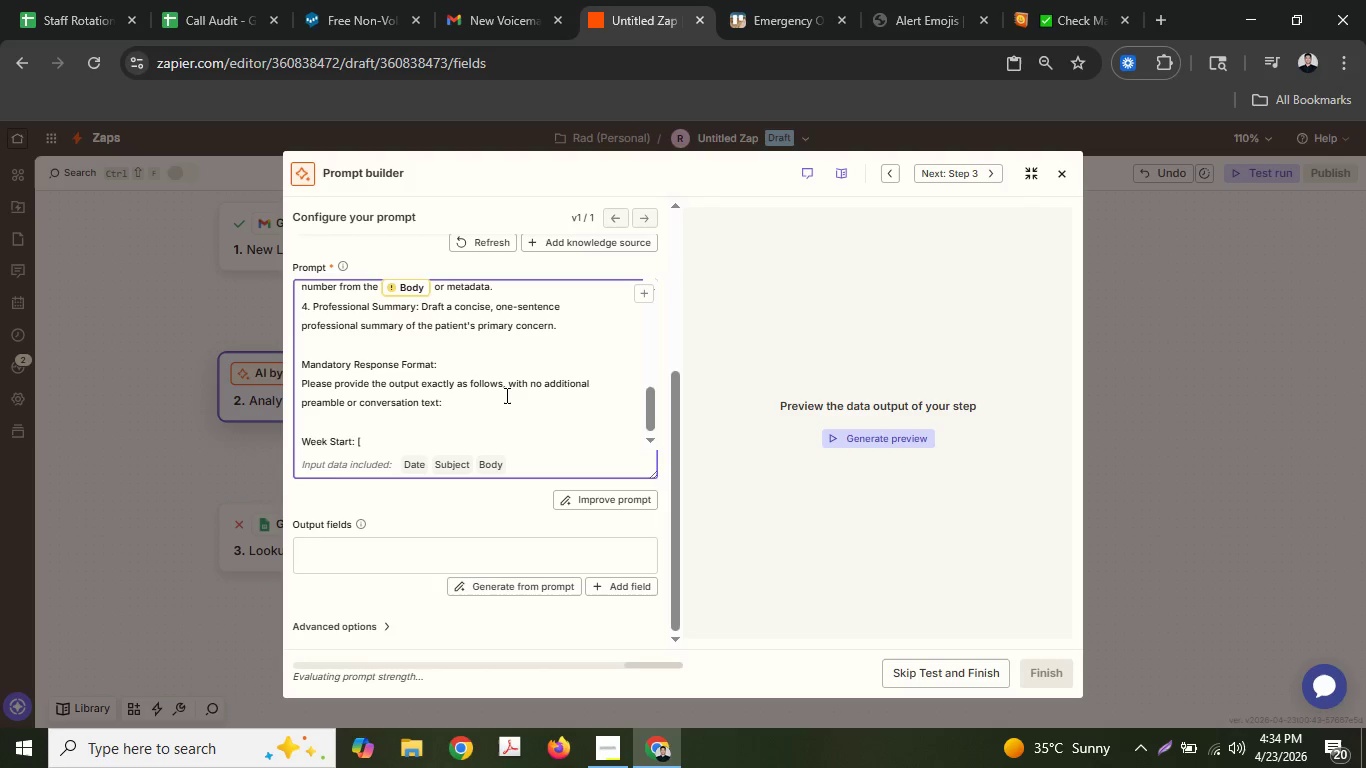 
type(sert Calculated Monday)
 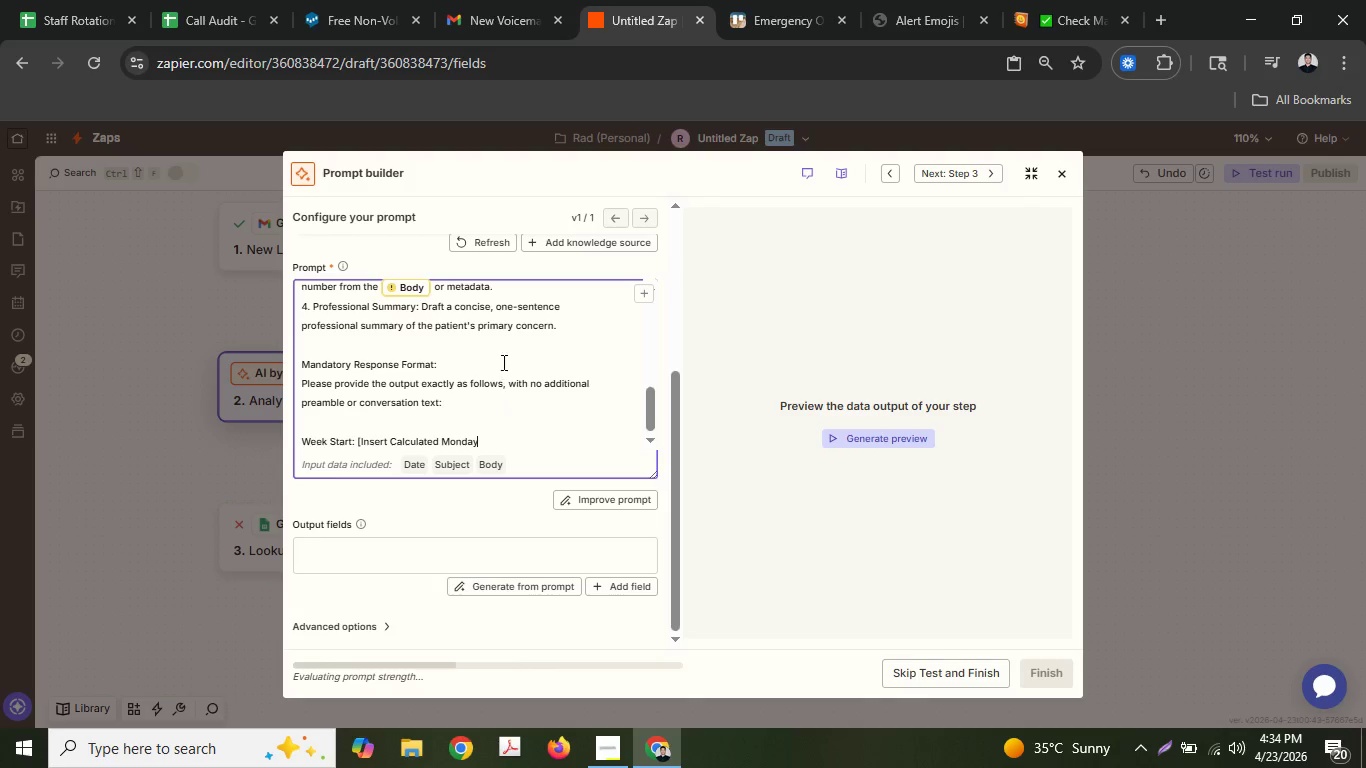 
type( Date])
 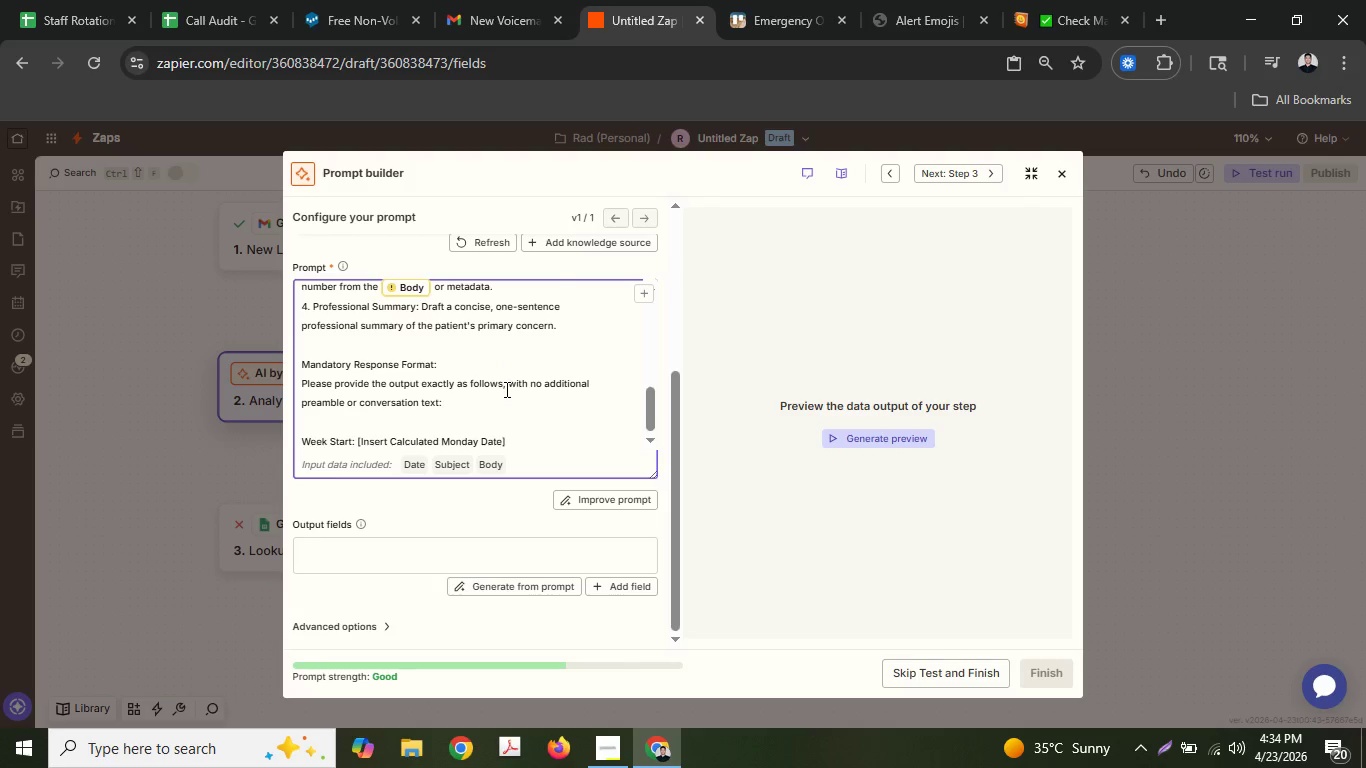 
key(Enter)
 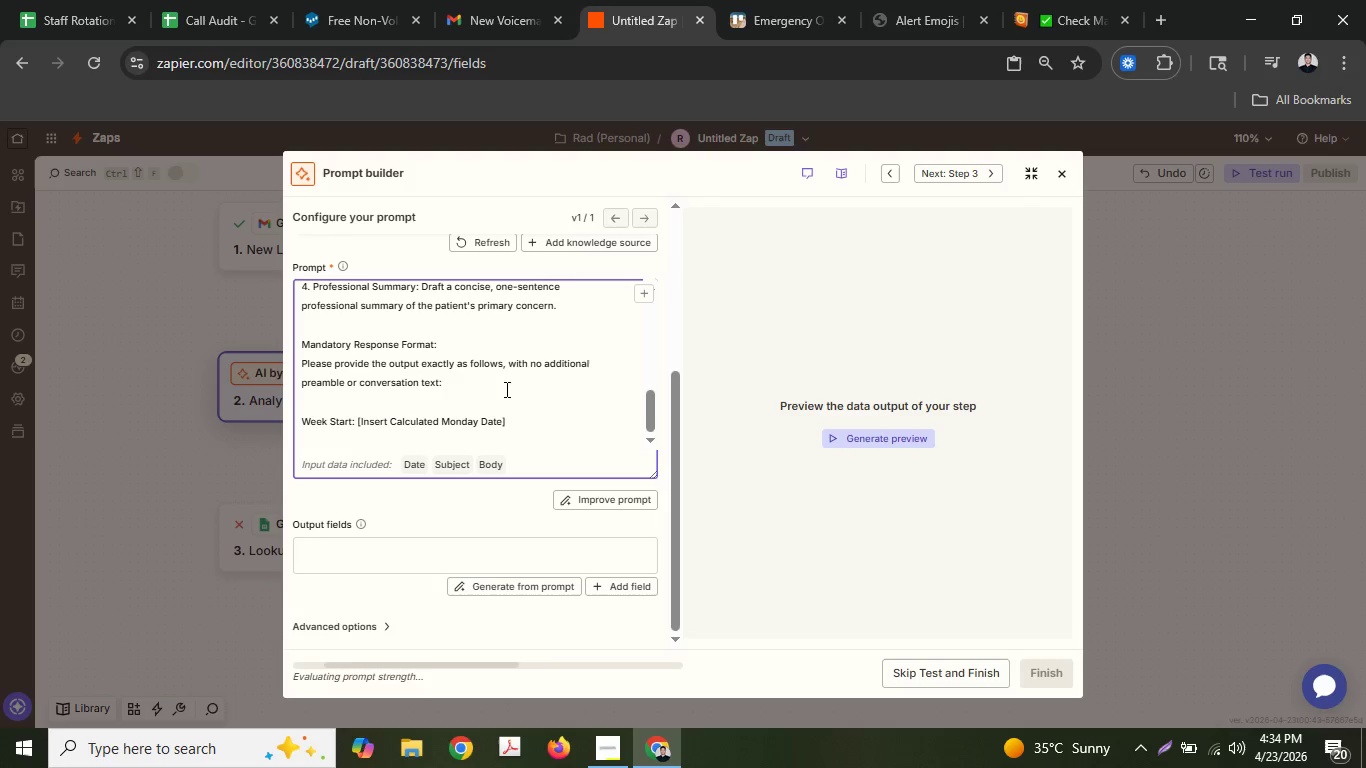 
type(Ure)
 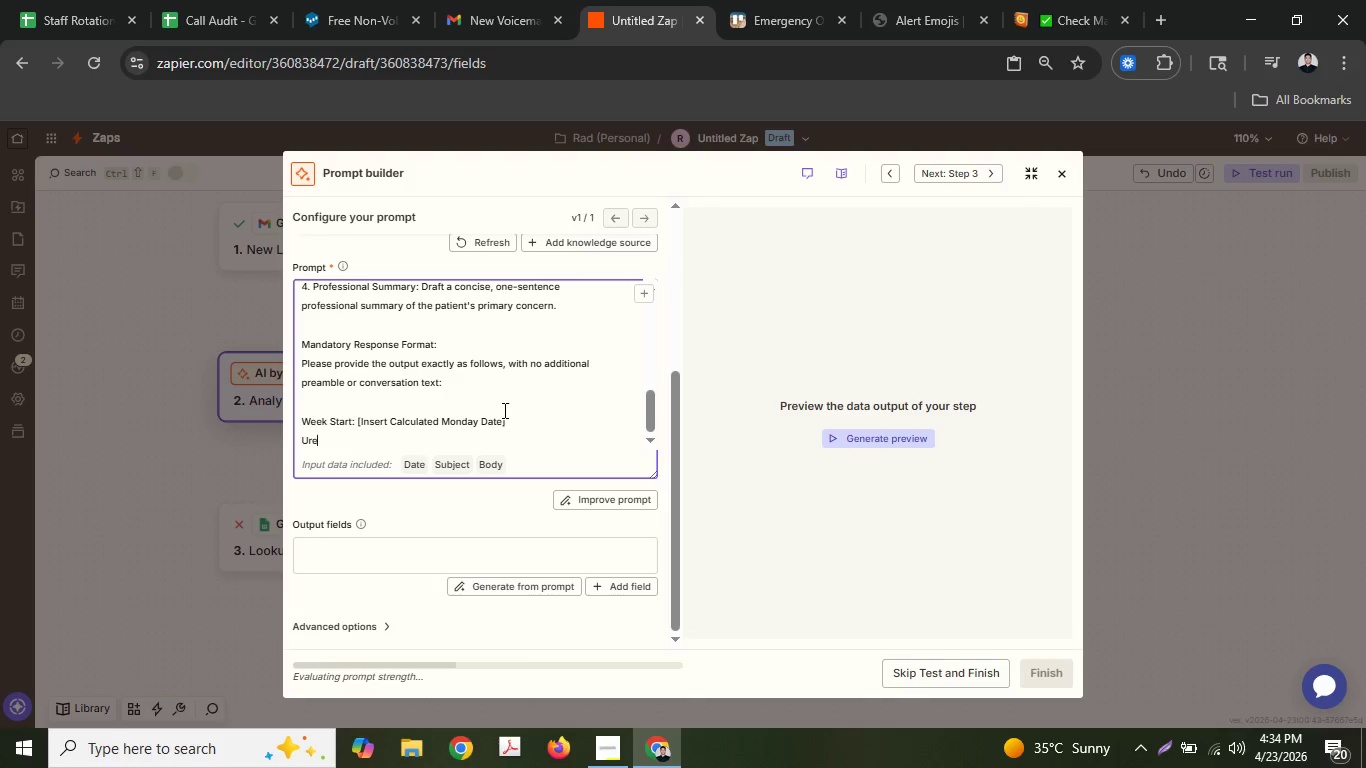 
key(Backspace)
type(gency: )
 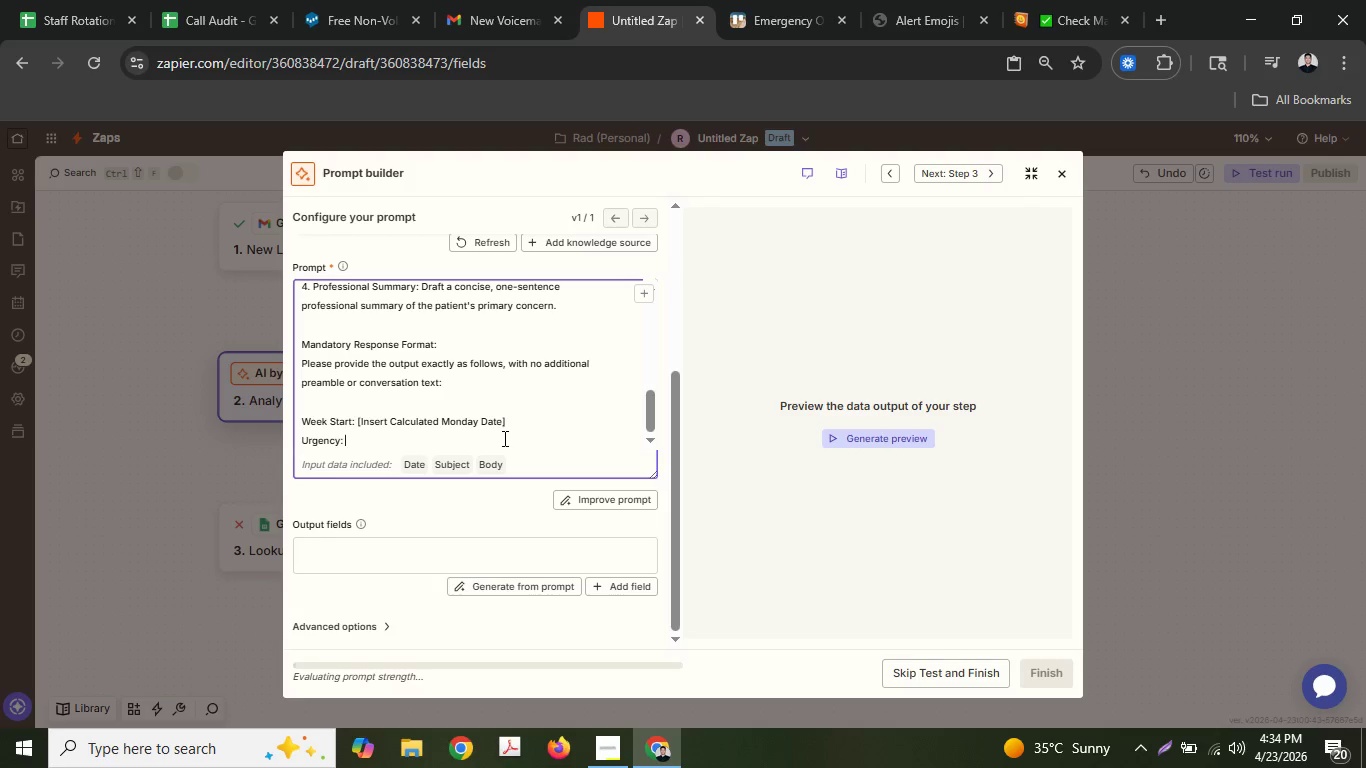 
key(Shift+ShiftLeft)
 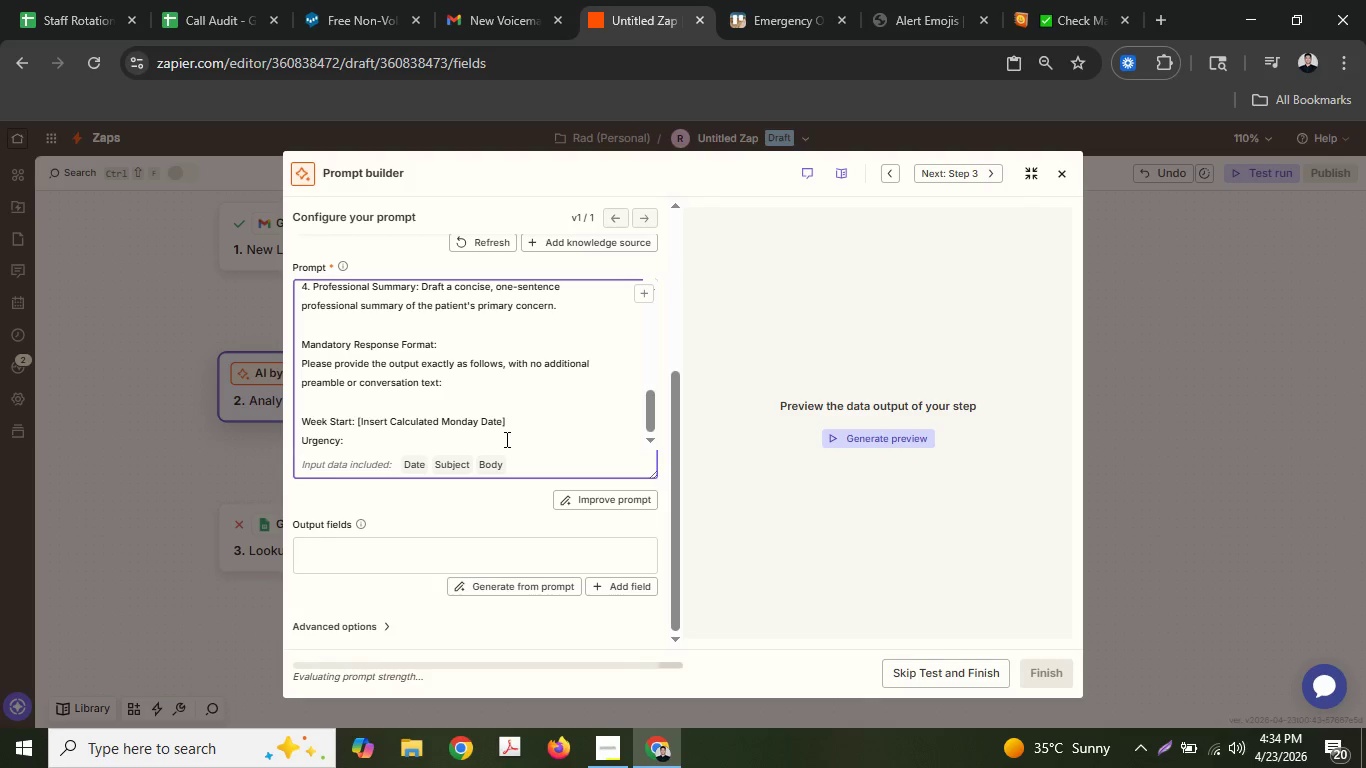 
key(BracketLeft)
 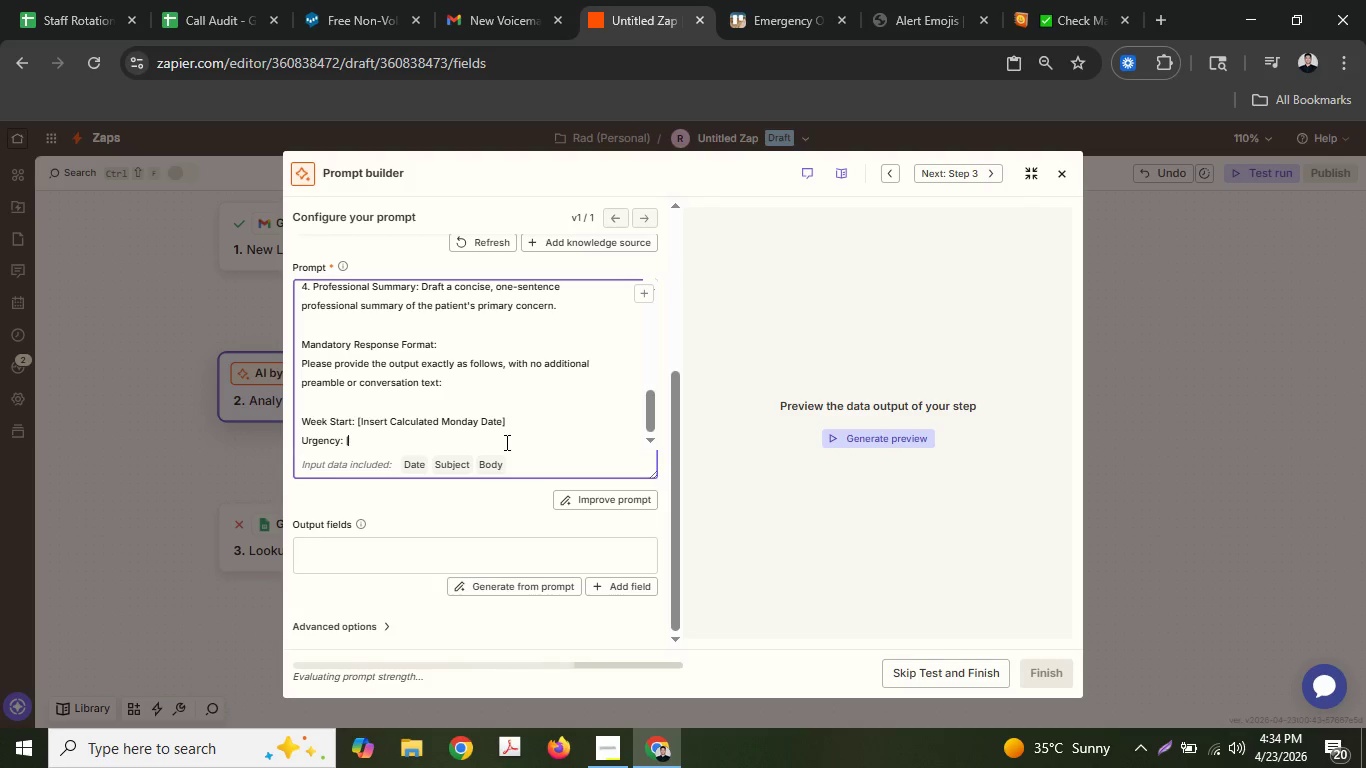 
hold_key(key=ShiftLeft, duration=0.5)
 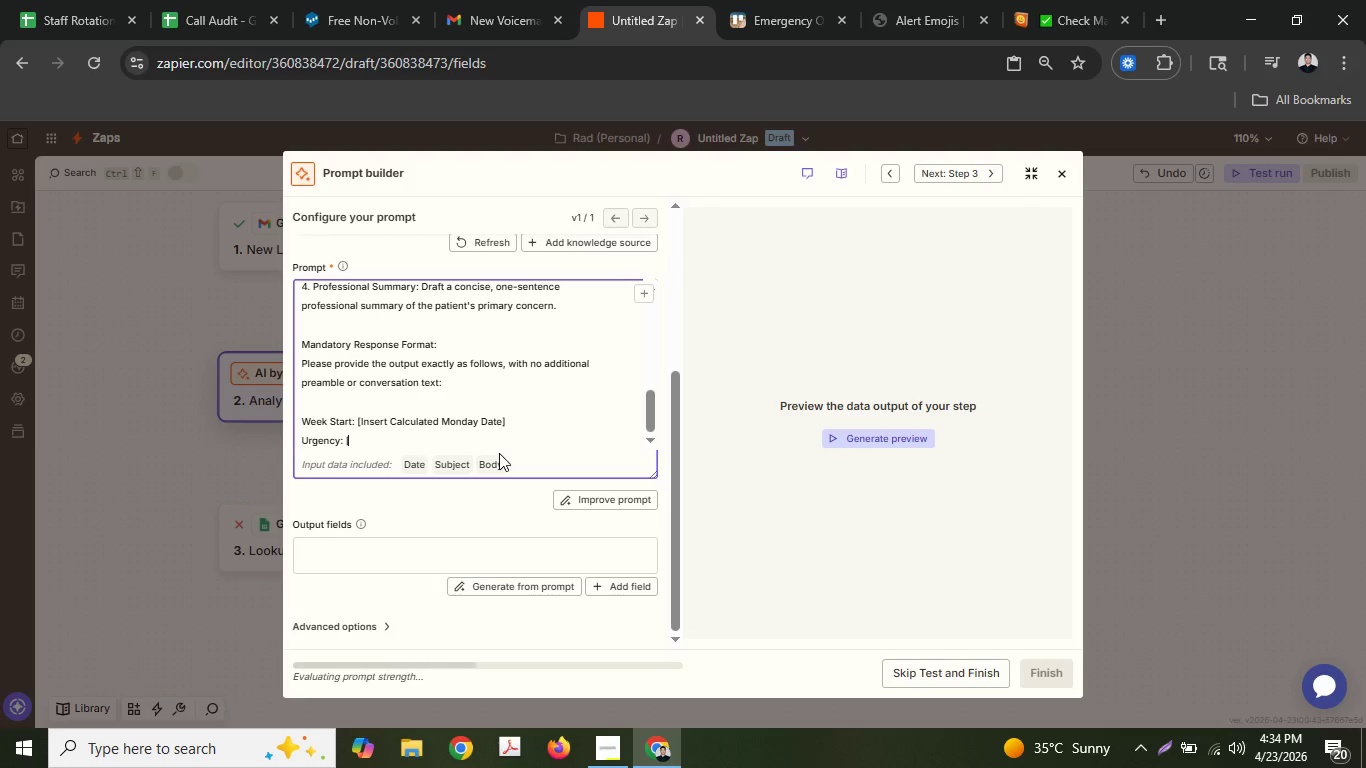 
type(Eme)
 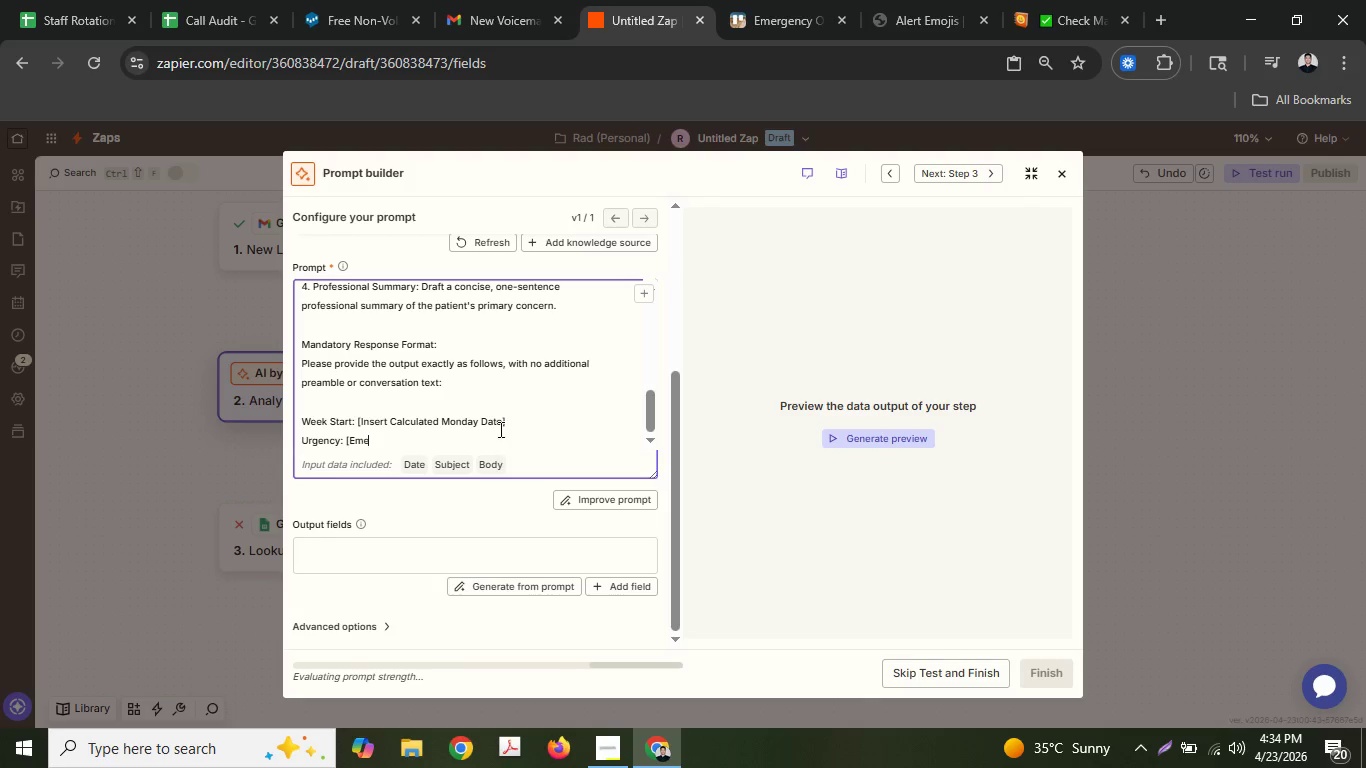 
type(rgency)
 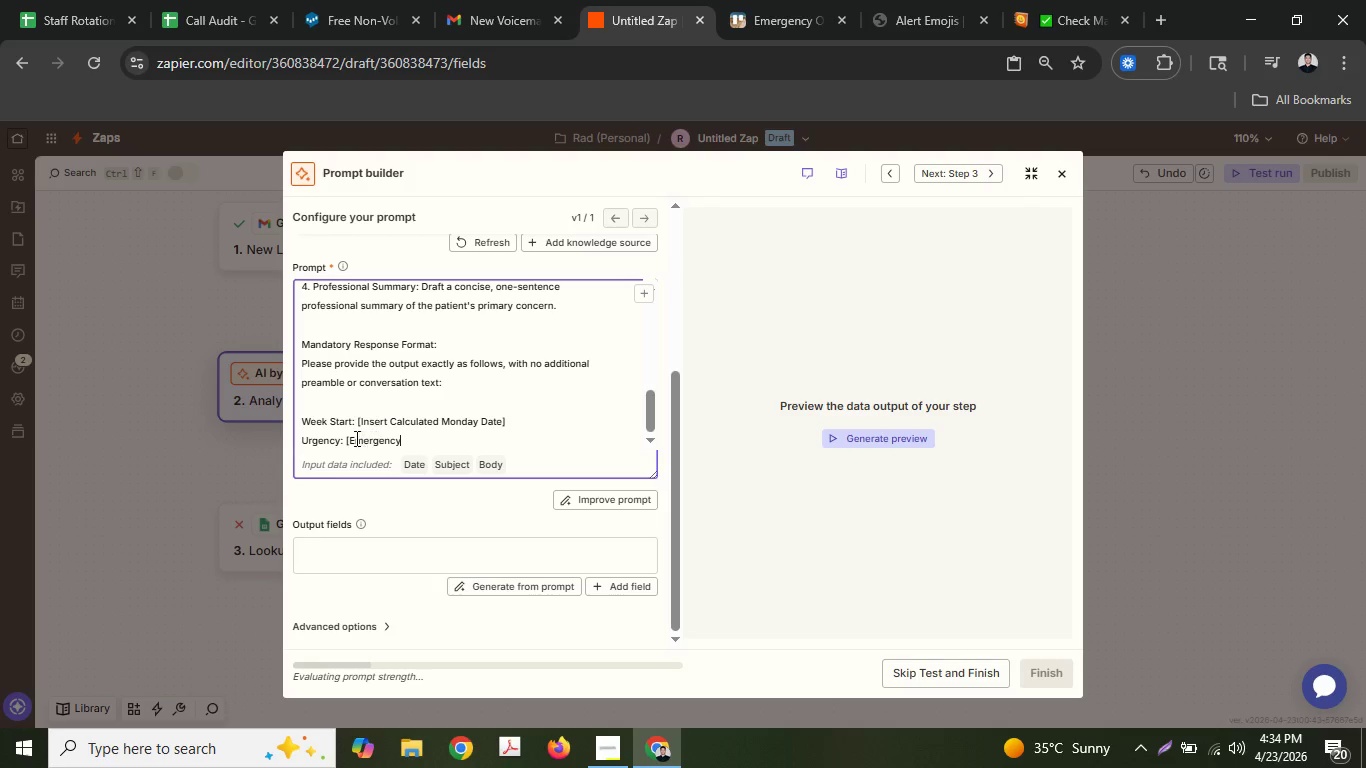 
double_click([323, 442])
 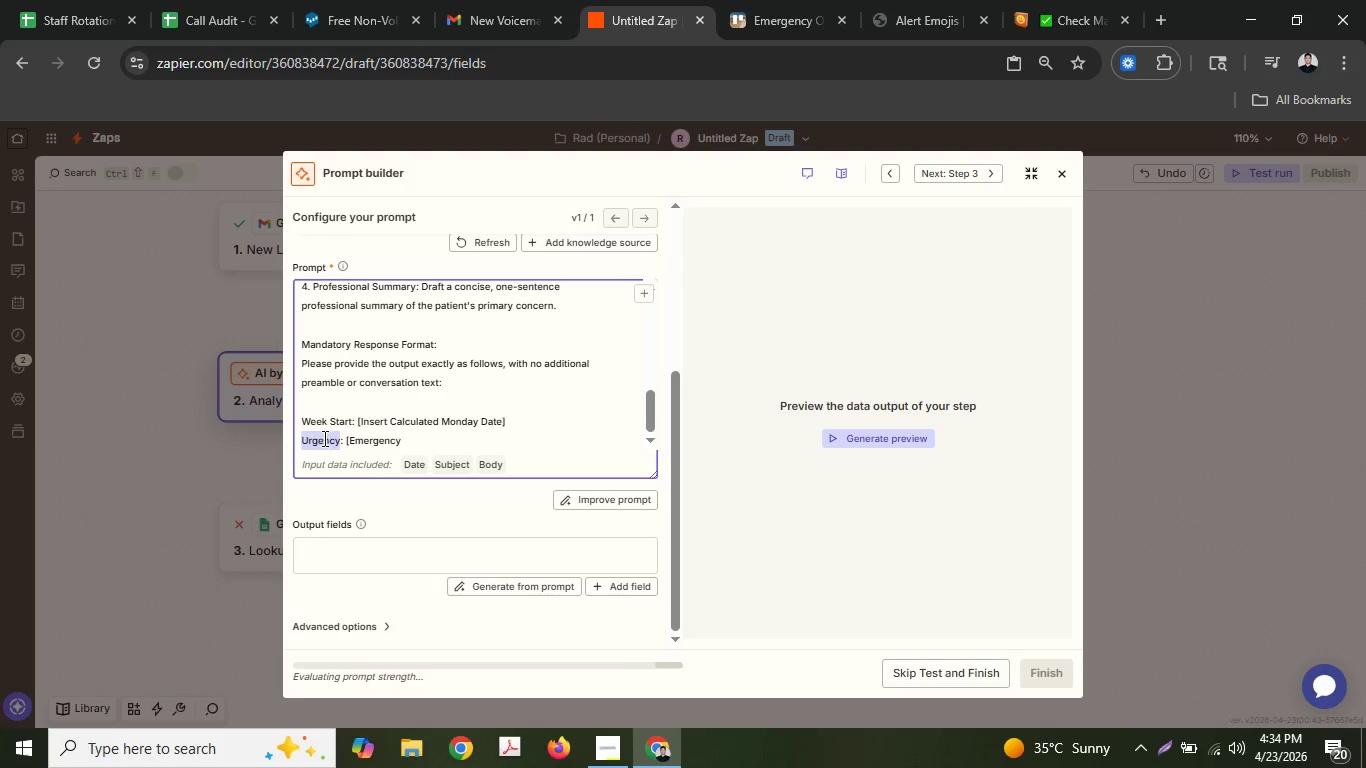 
key(Shift+ShiftLeft)
 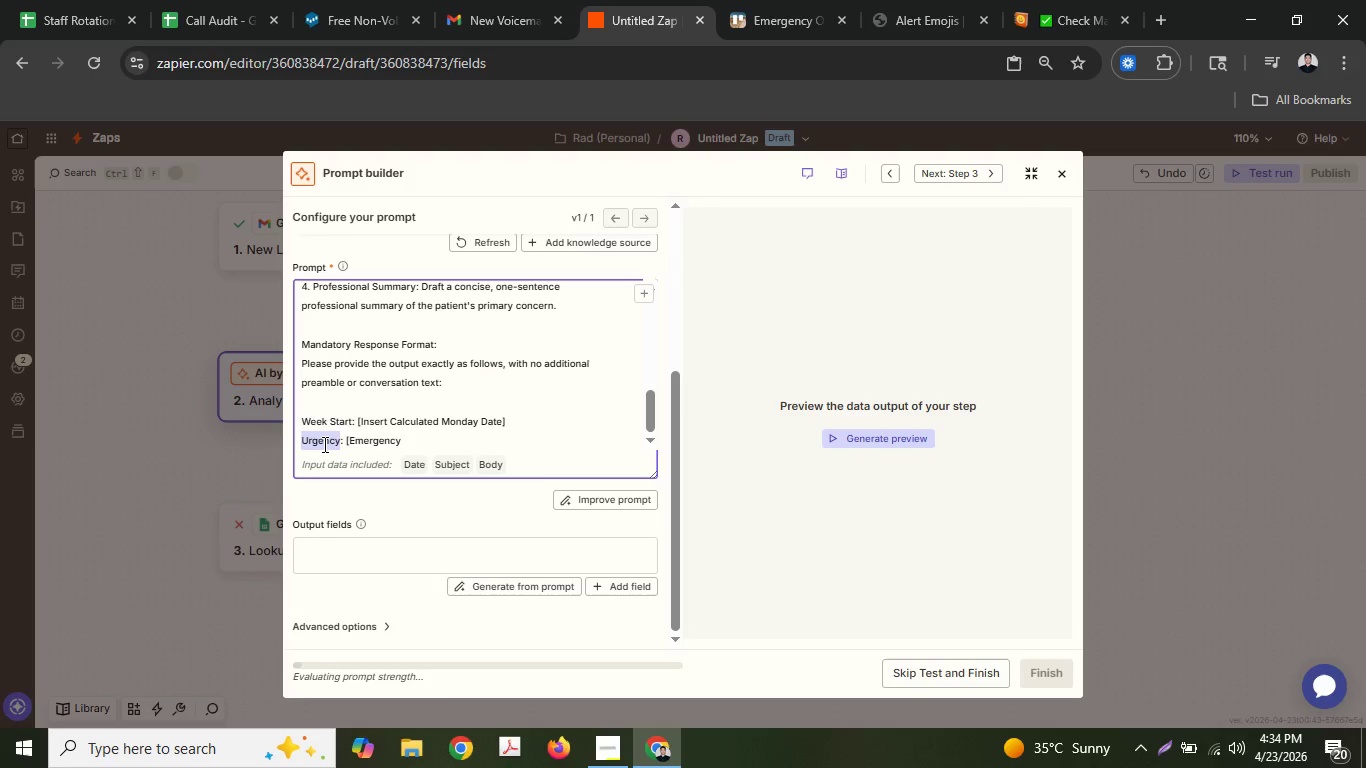 
key(Shift+P)
 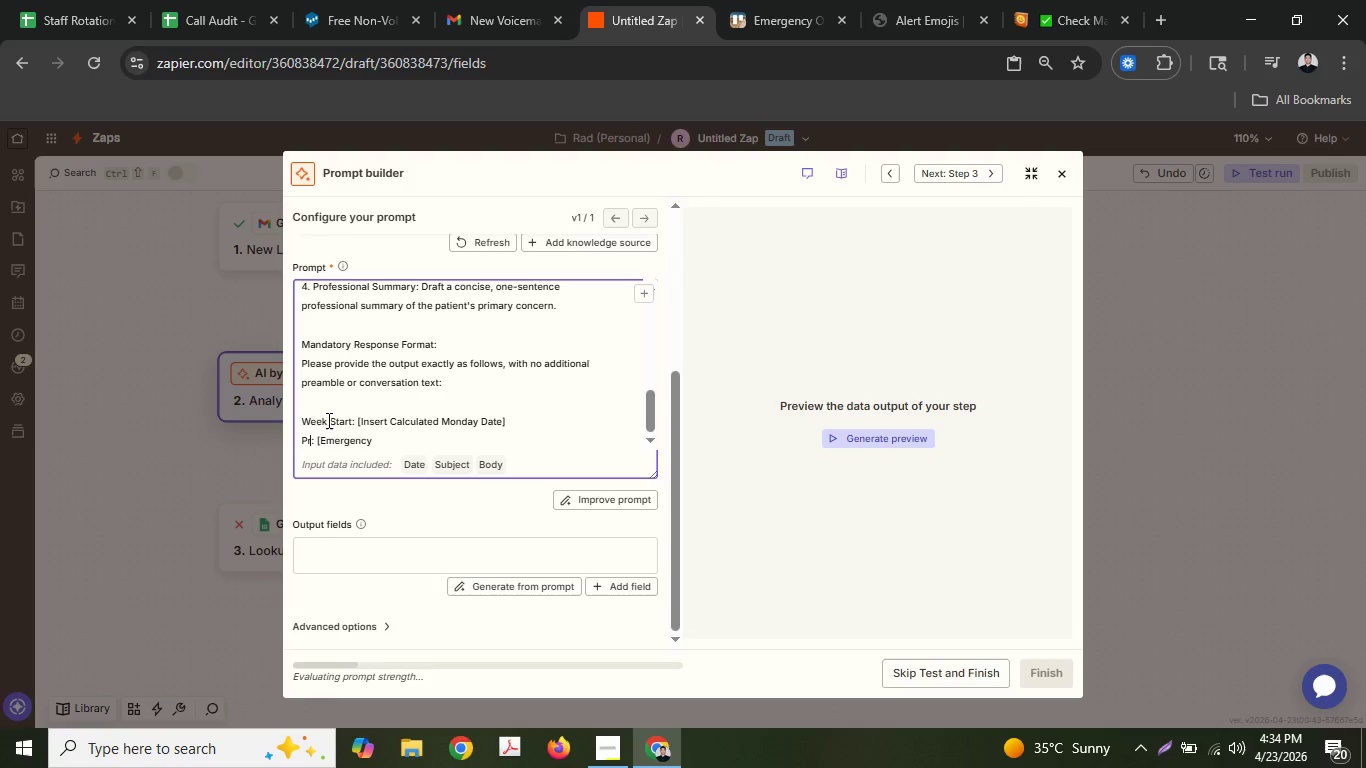 
type(riority Level)
 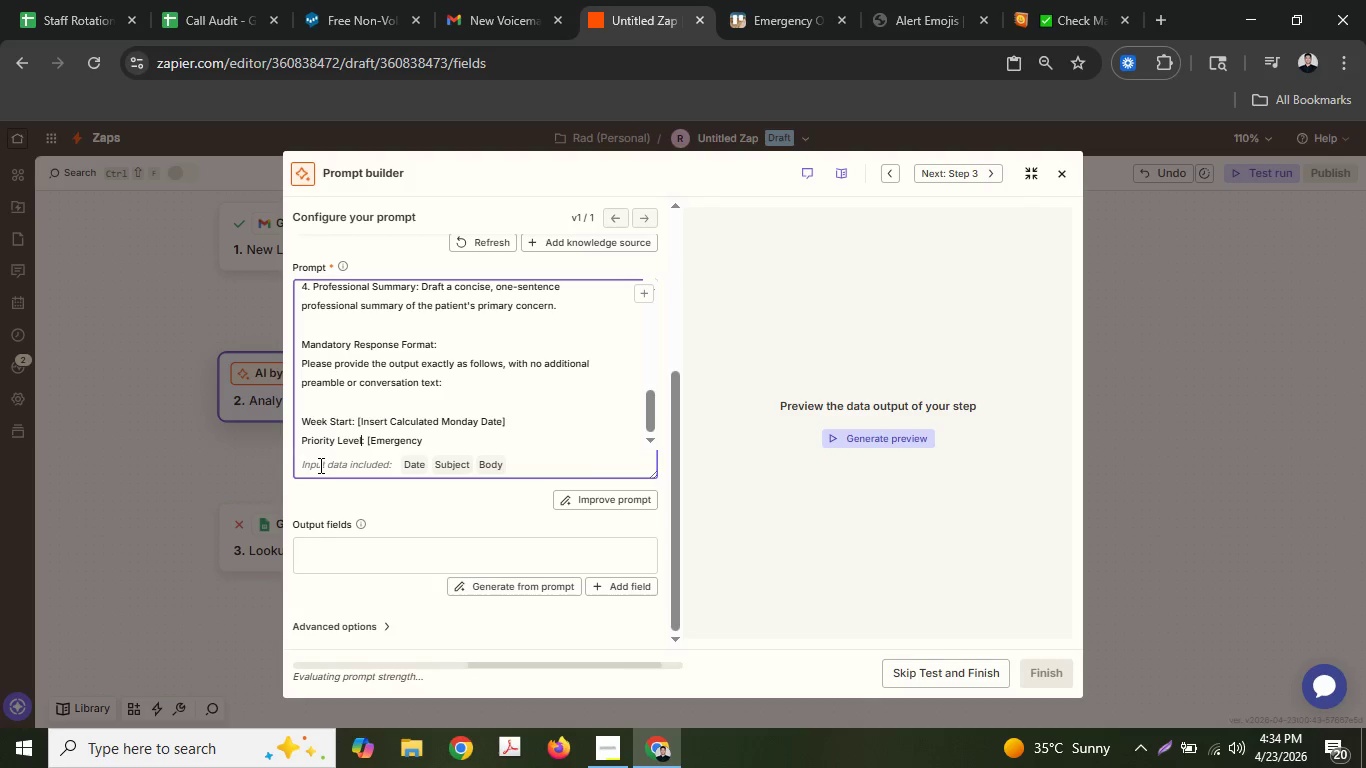 
key(ArrowRight)
 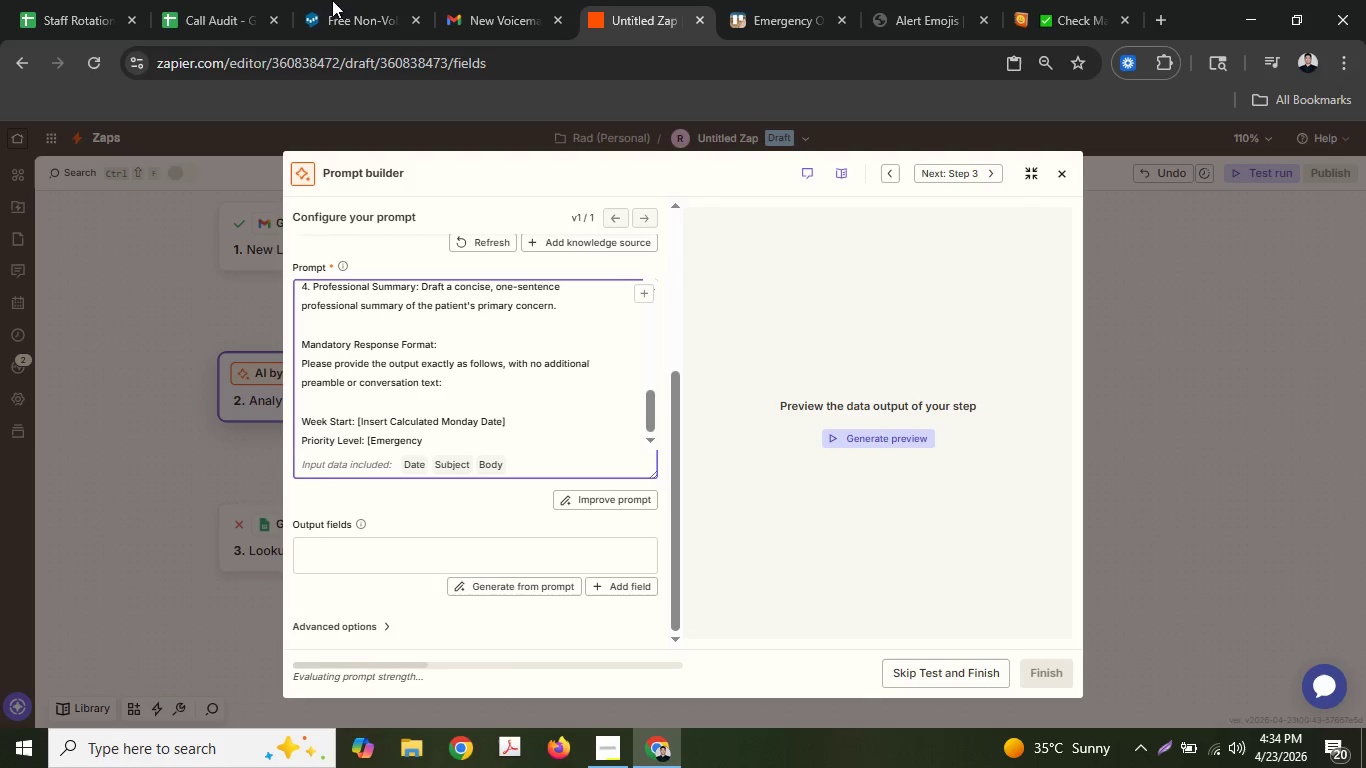 
left_click([221, 0])
 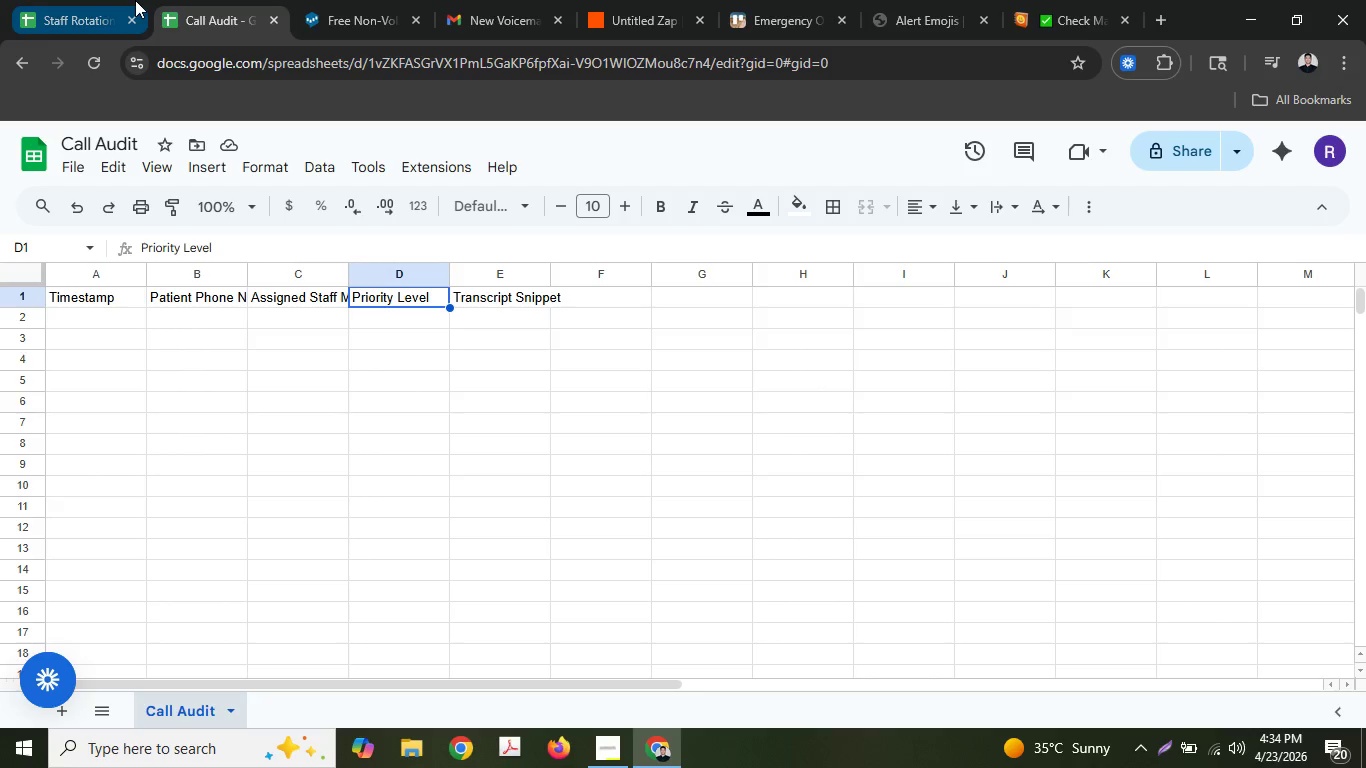 
left_click([146, 0])
 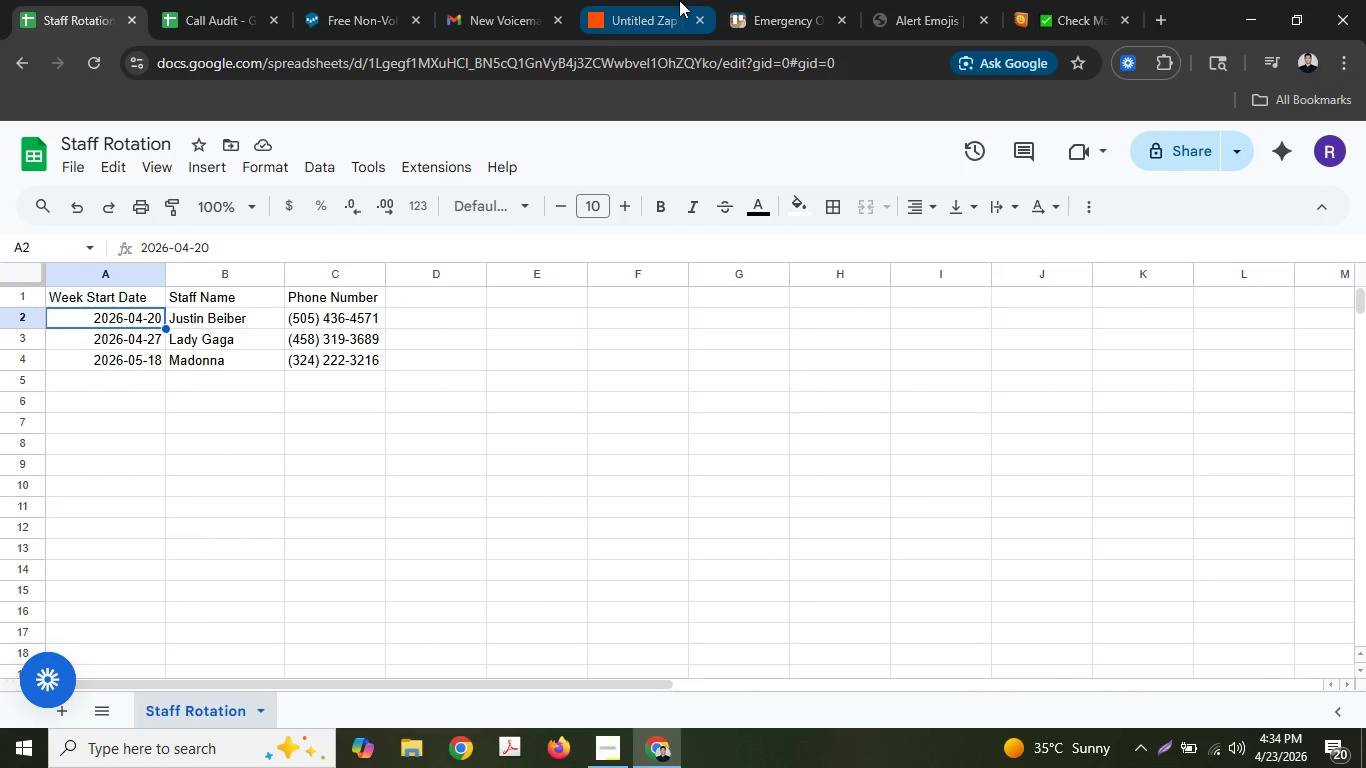 
left_click([679, 0])
 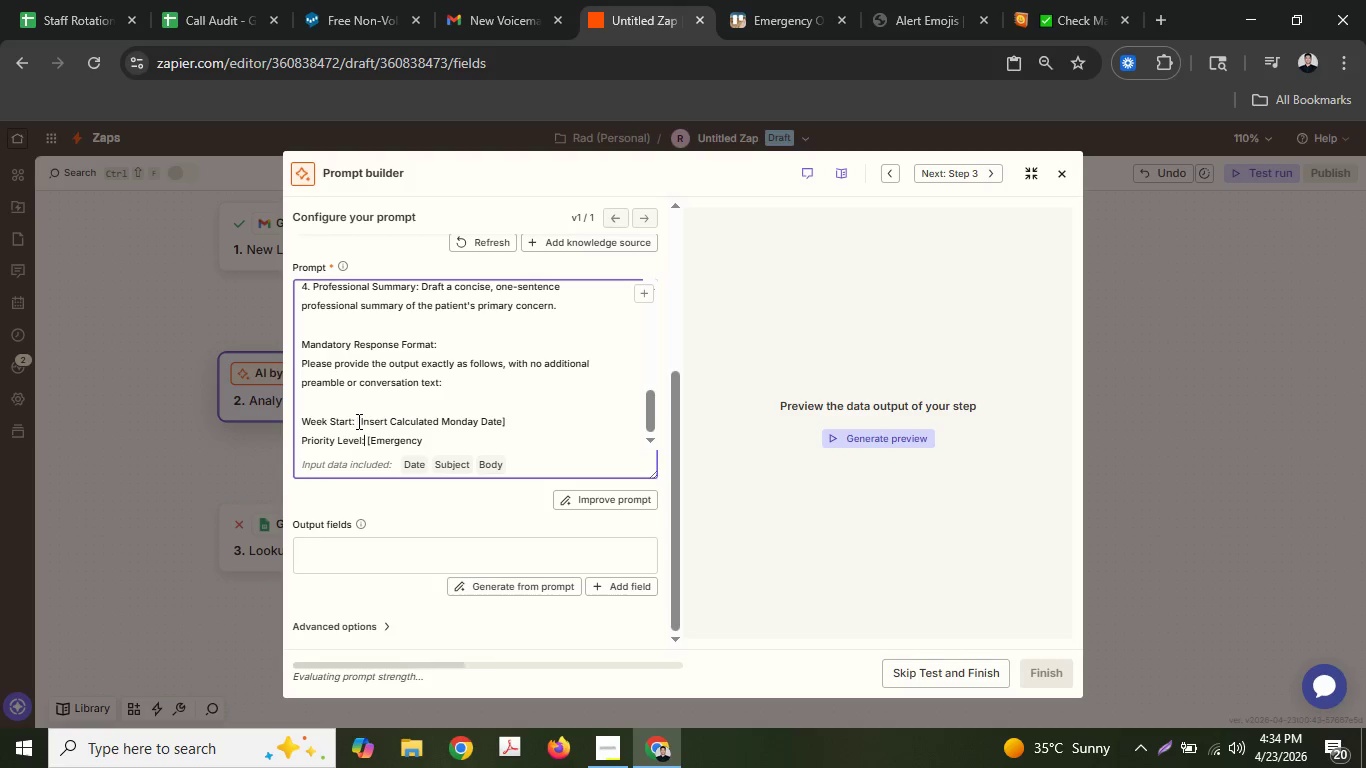 
left_click_drag(start_coordinate=[351, 416], to_coordinate=[351, 410])
 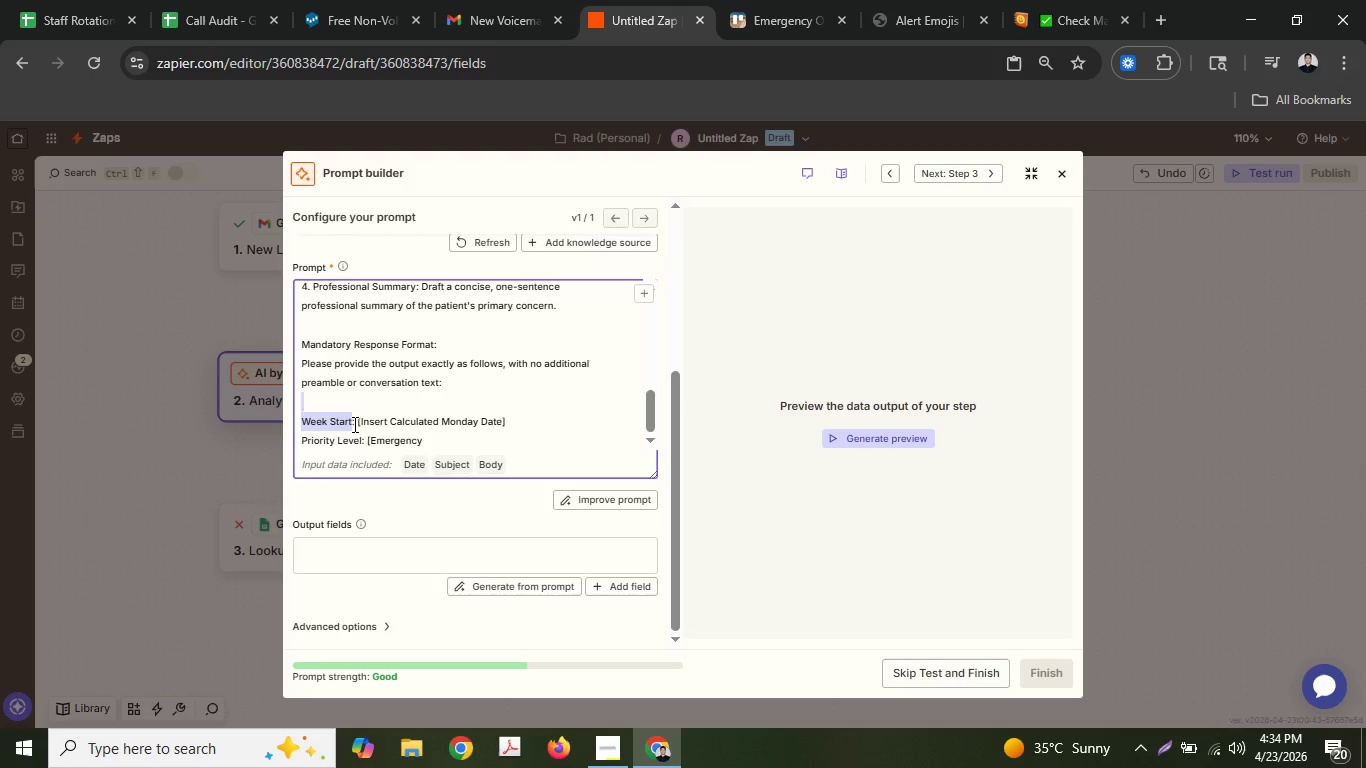 
left_click([351, 428])
 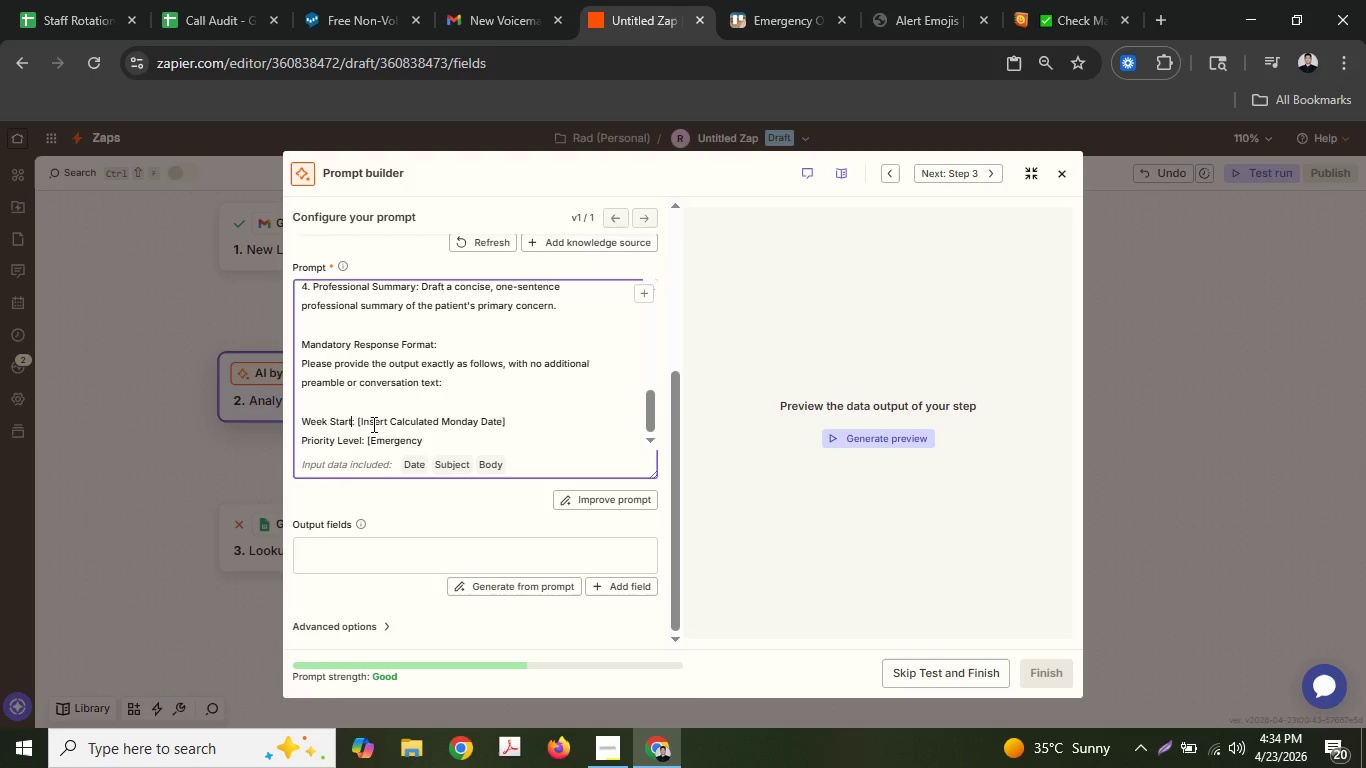 
type( Date)
 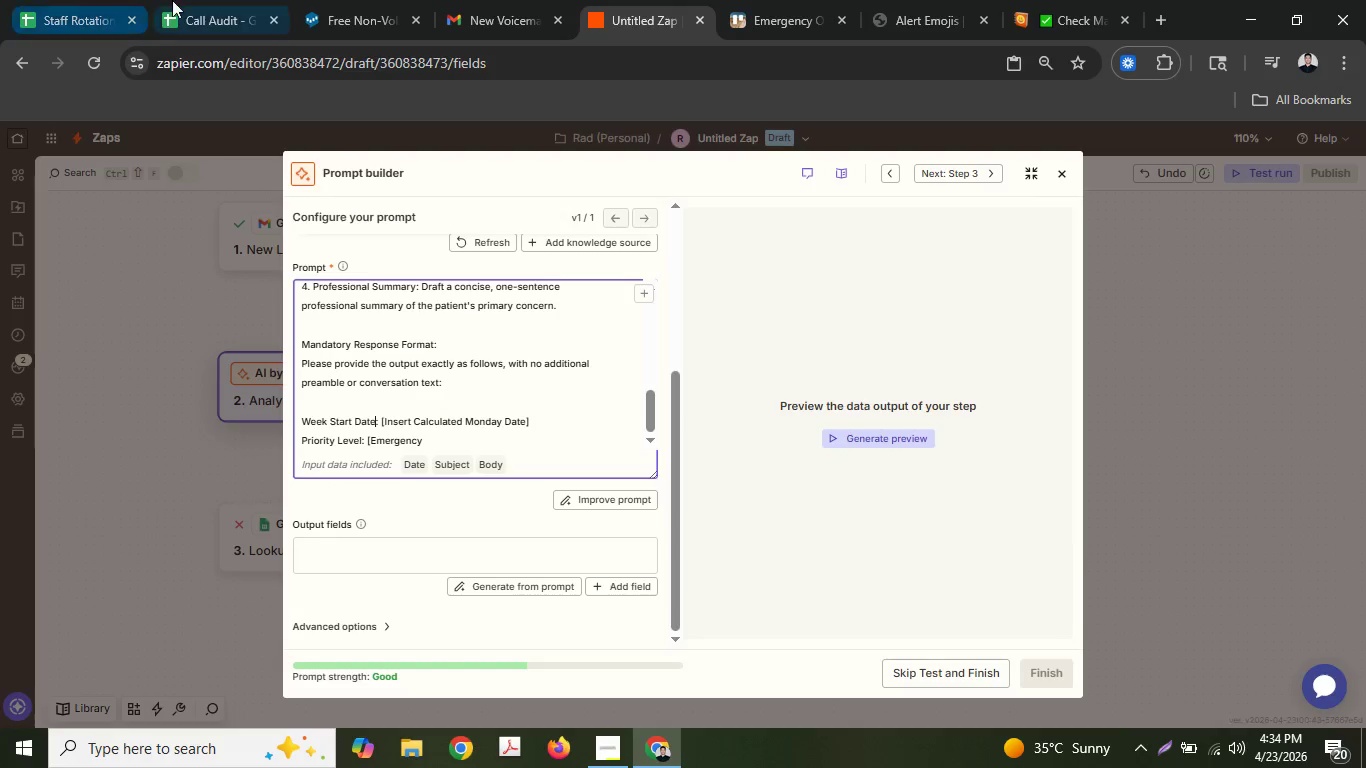 
left_click([173, 0])
 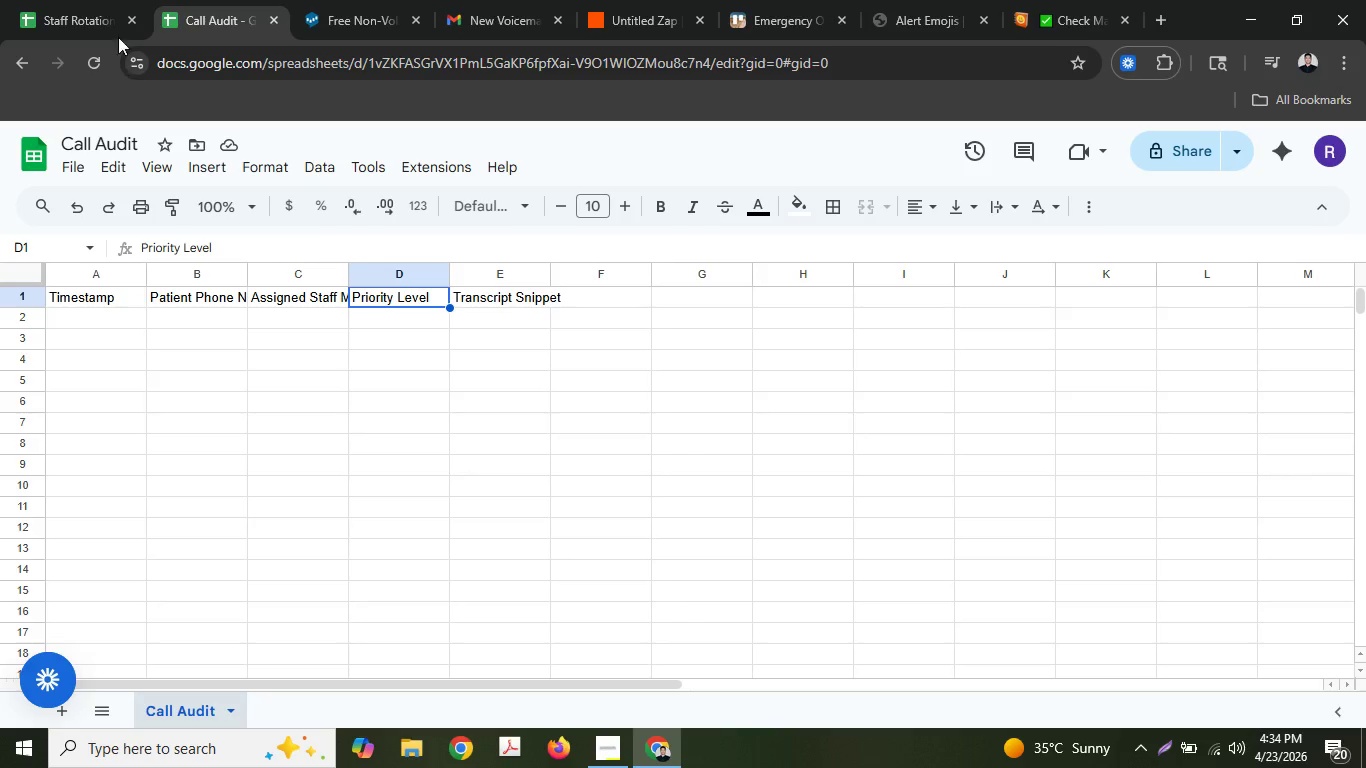 
left_click([97, 0])
 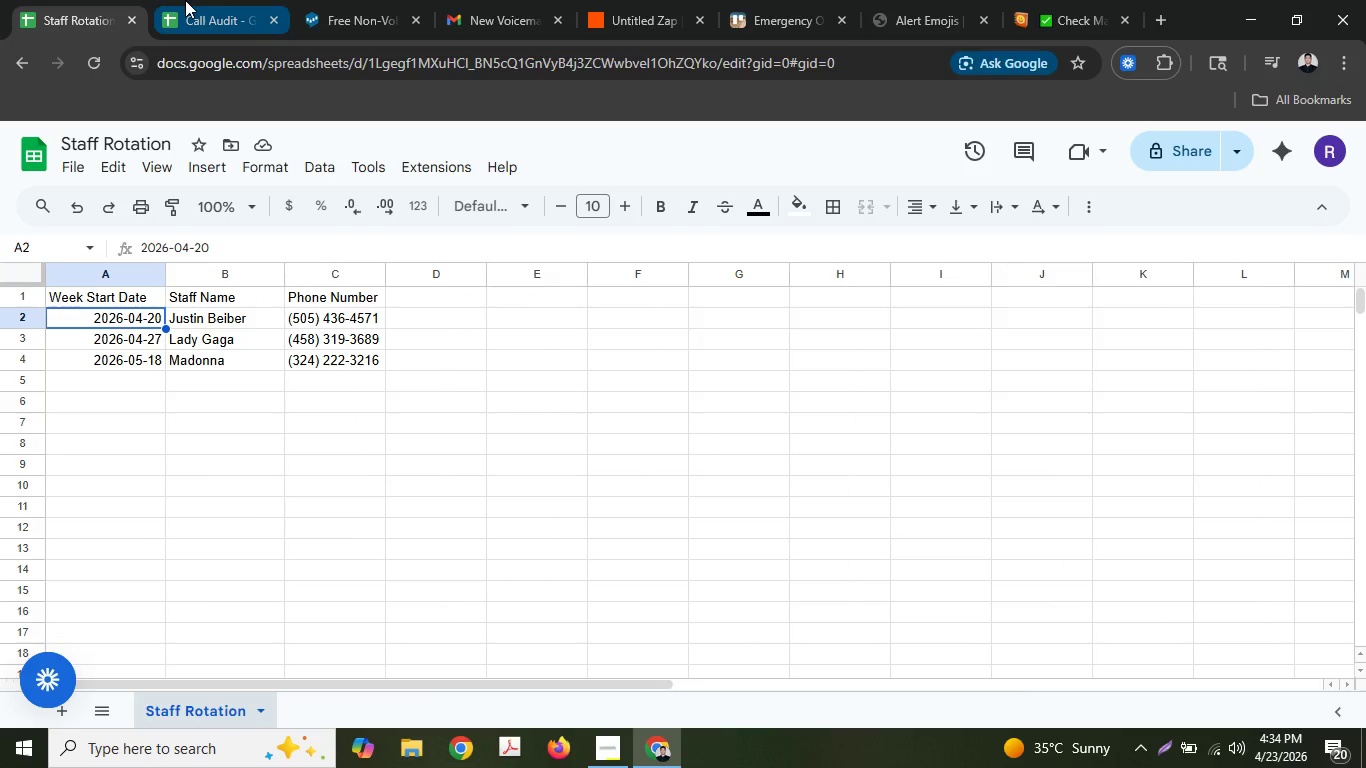 
left_click([185, 0])
 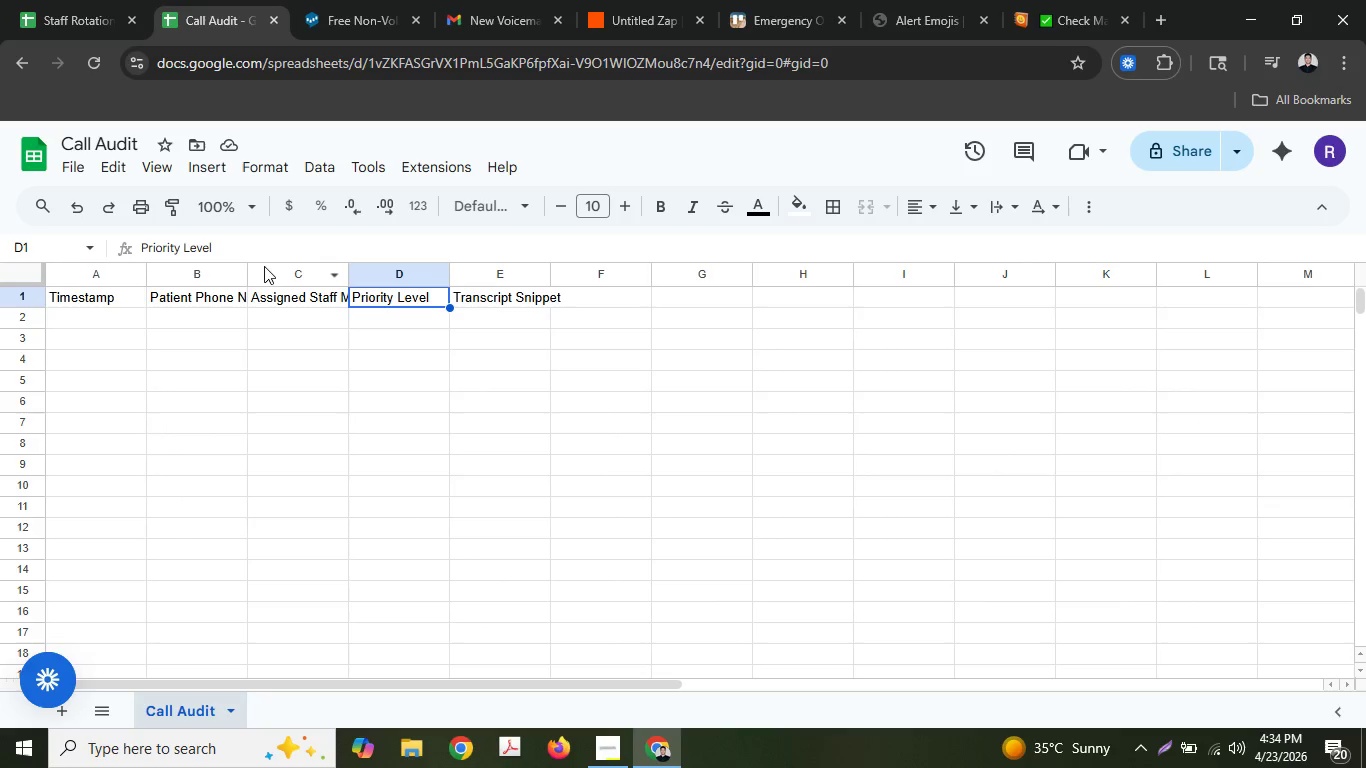 
left_click_drag(start_coordinate=[251, 268], to_coordinate=[292, 257])
 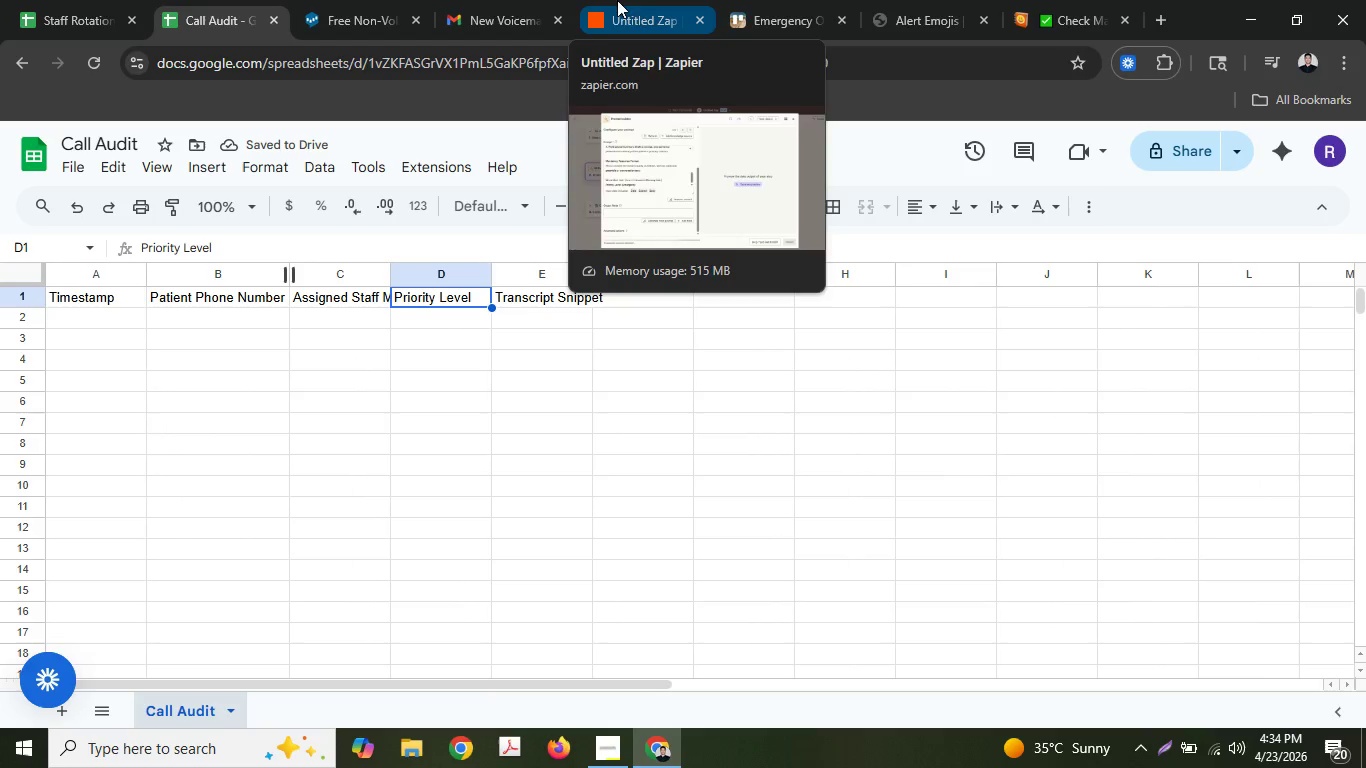 
left_click_drag(start_coordinate=[390, 268], to_coordinate=[427, 265])
 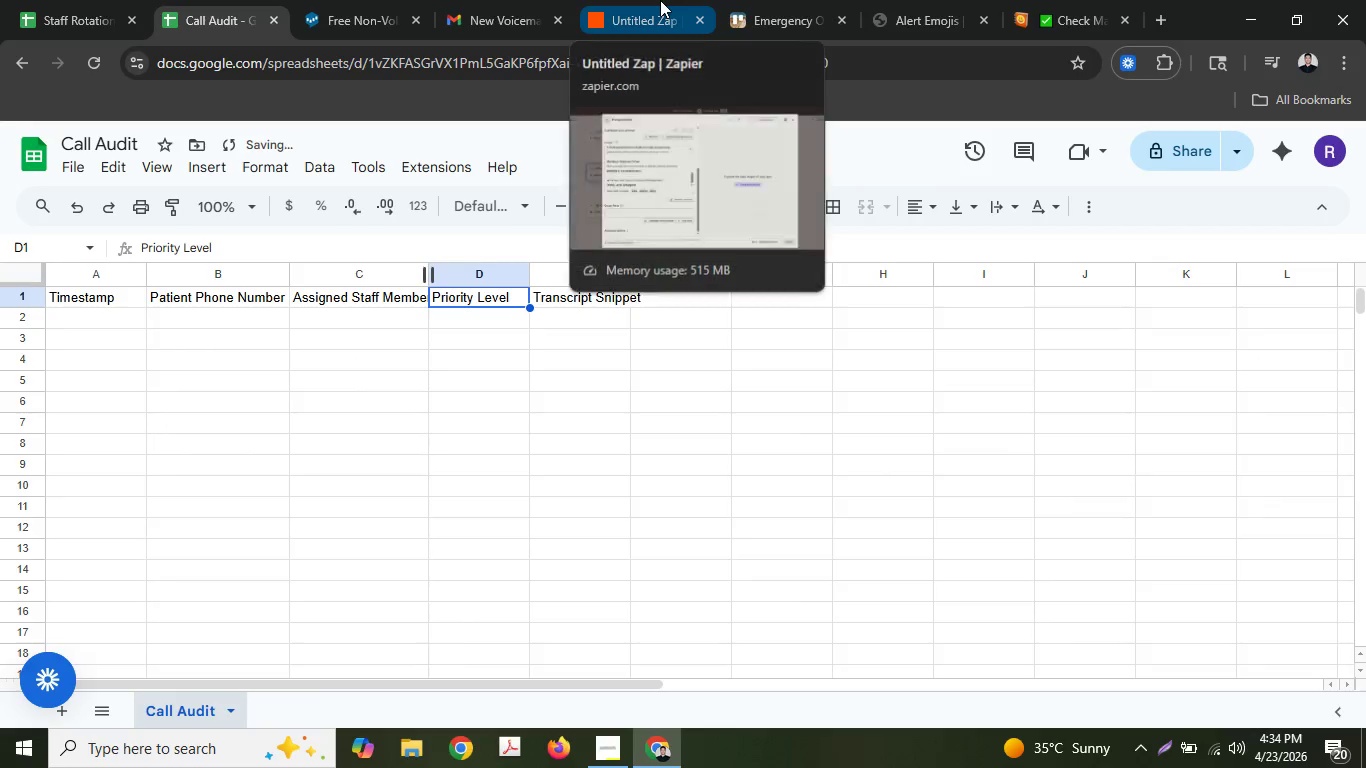 
left_click([660, 0])
 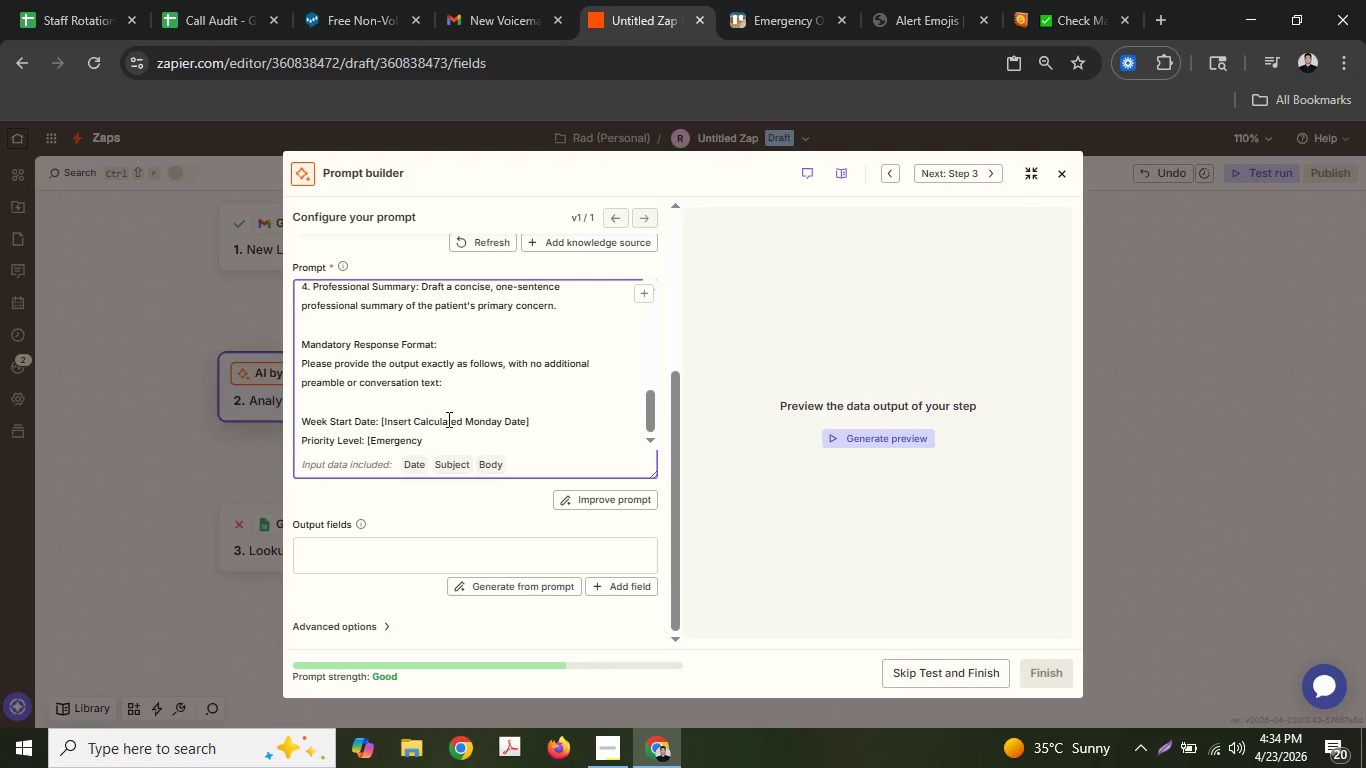 
left_click([465, 433])
 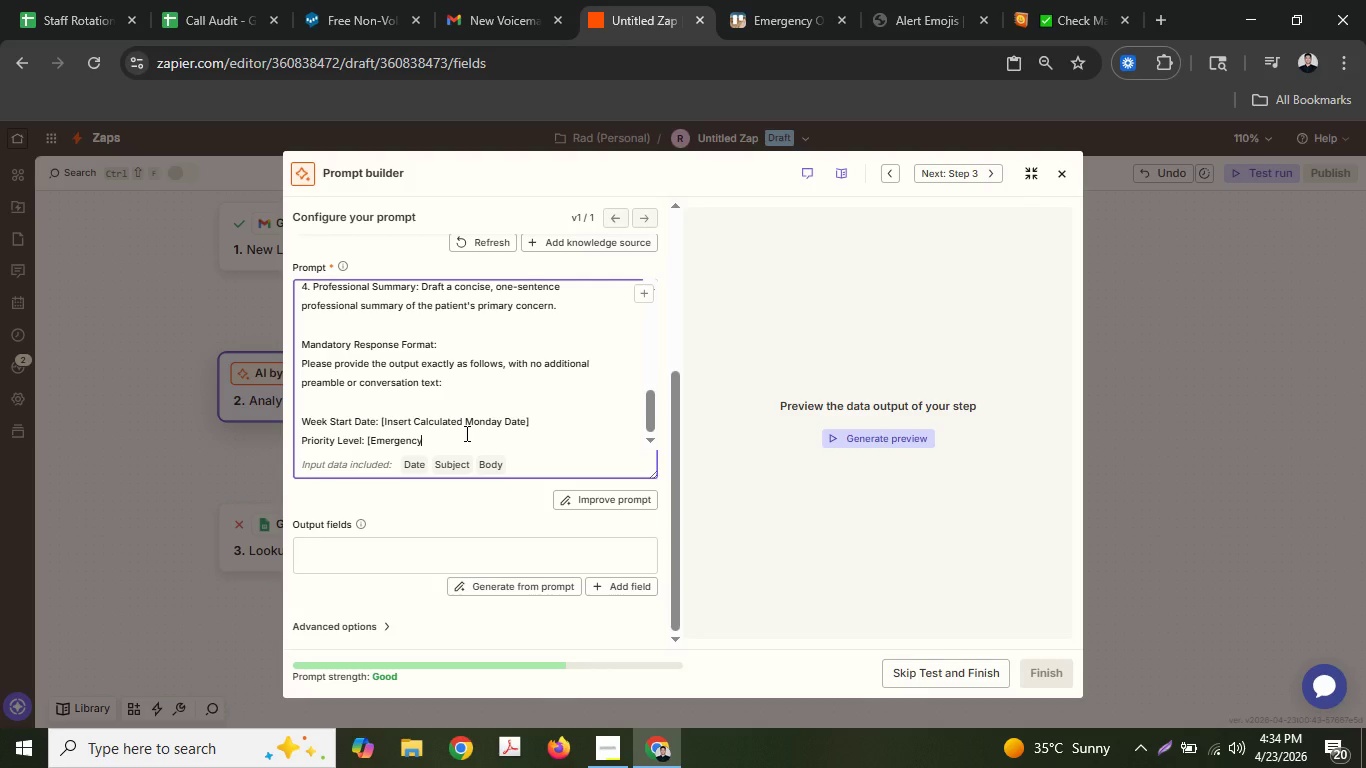 
key(Space)
 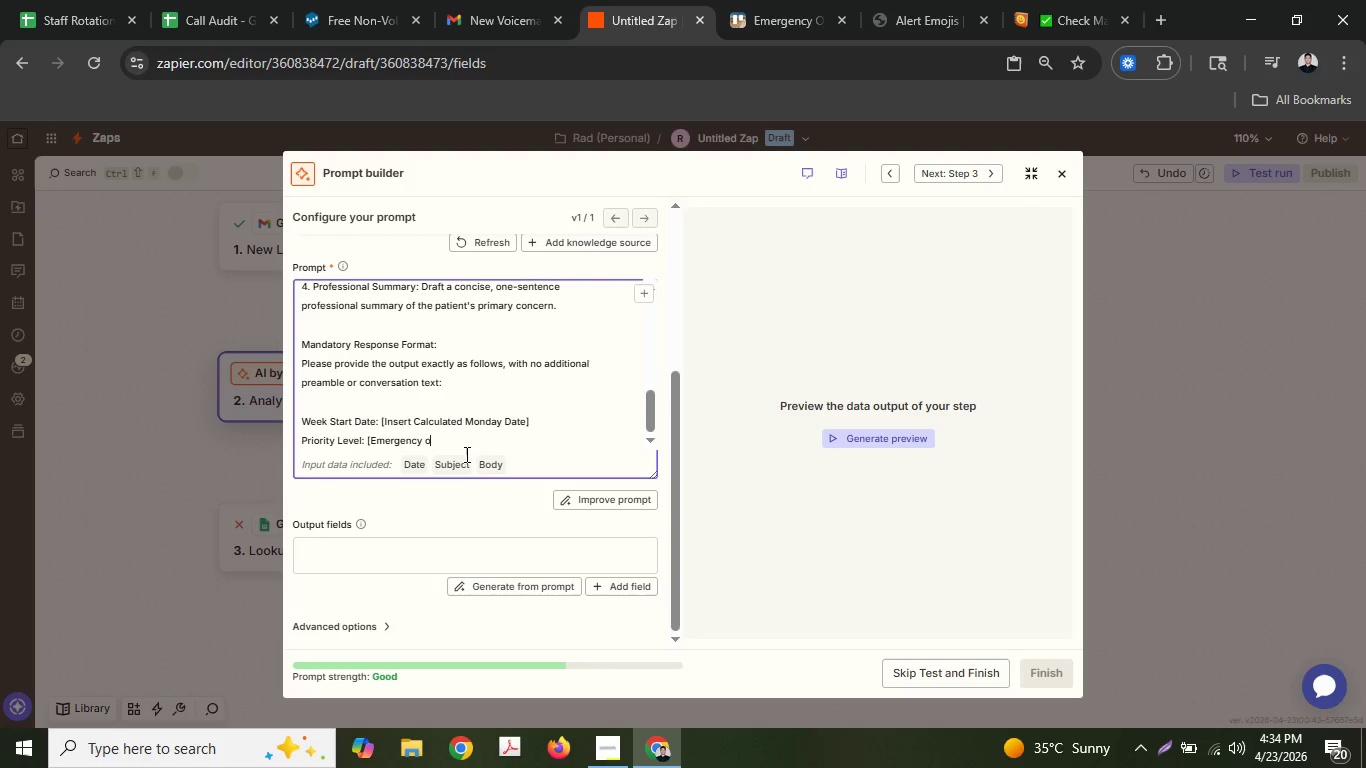 
key(O)
 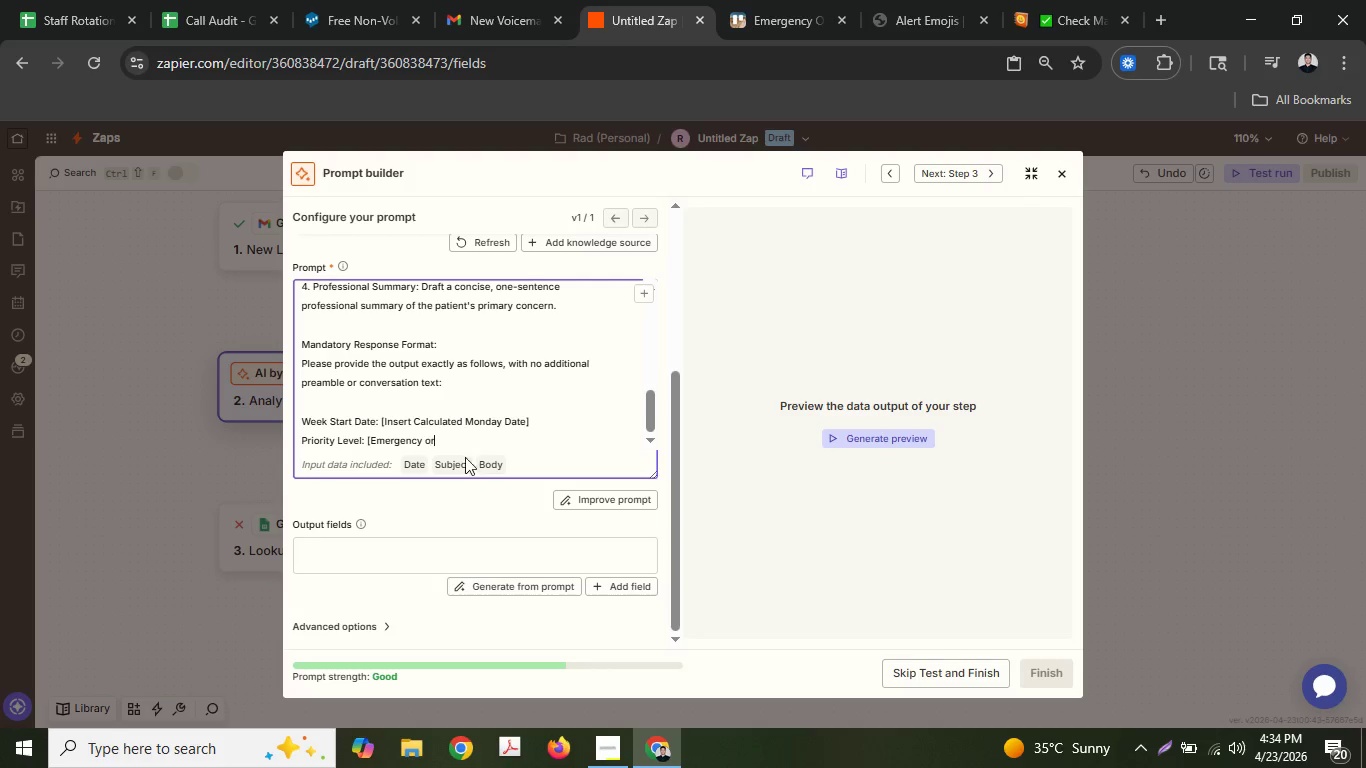 
type(r Routine])
 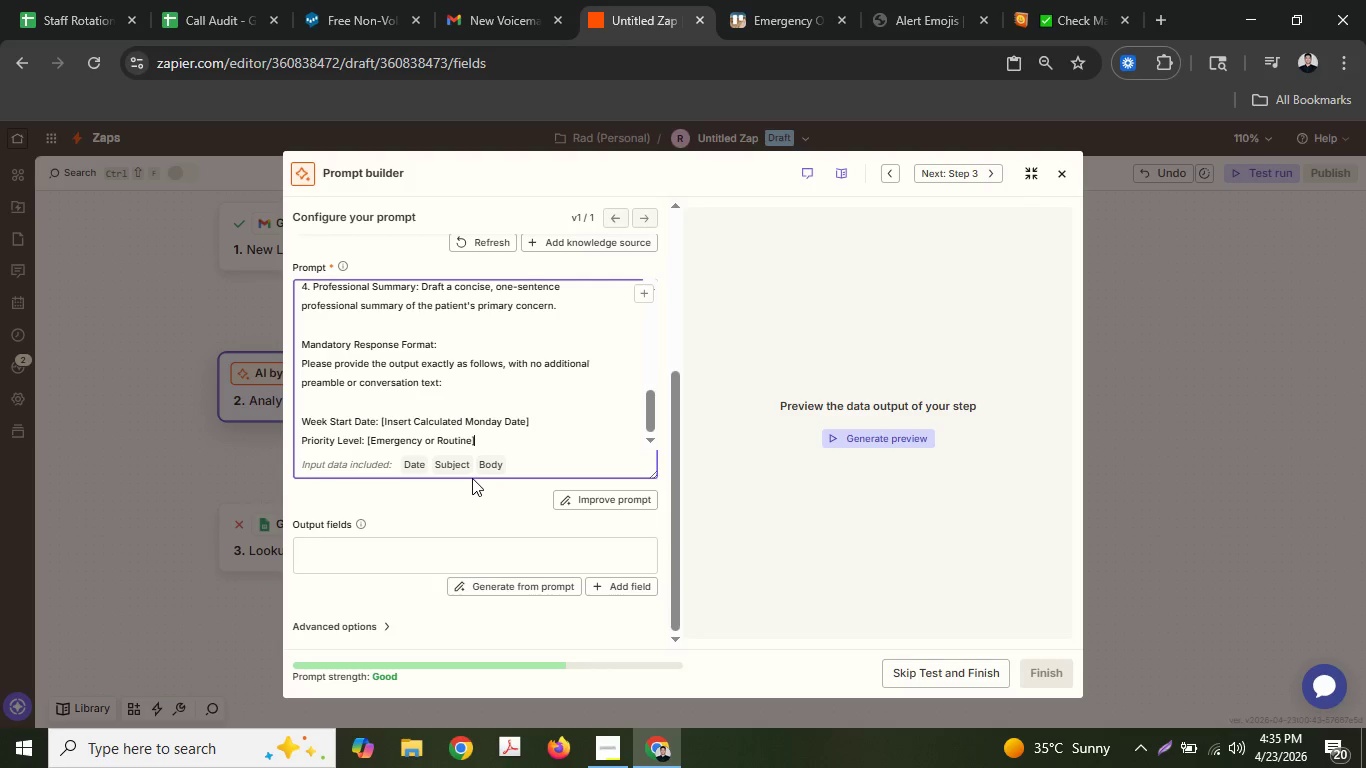 
key(Enter)
 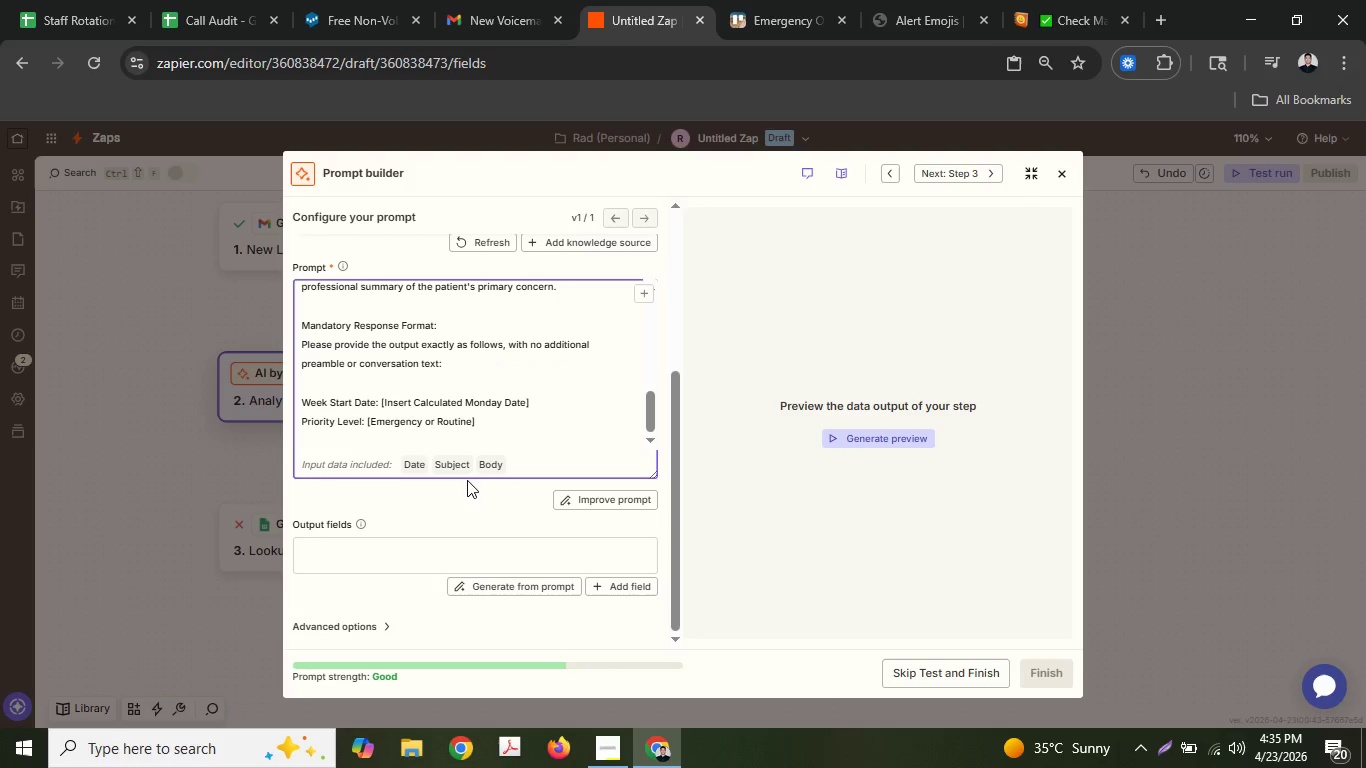 
scroll: coordinate [475, 448], scroll_direction: up, amount: 1.0
 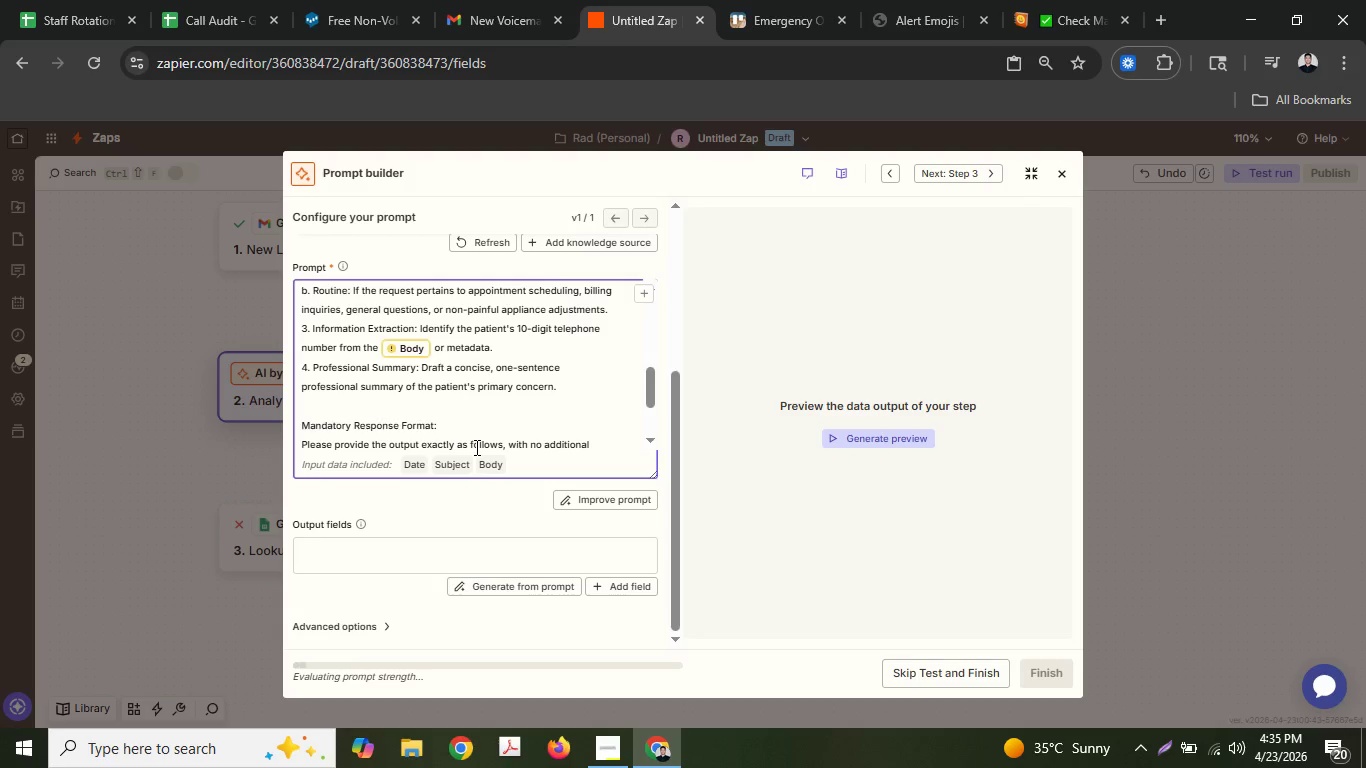 
scroll: coordinate [475, 447], scroll_direction: down, amount: 1.0
 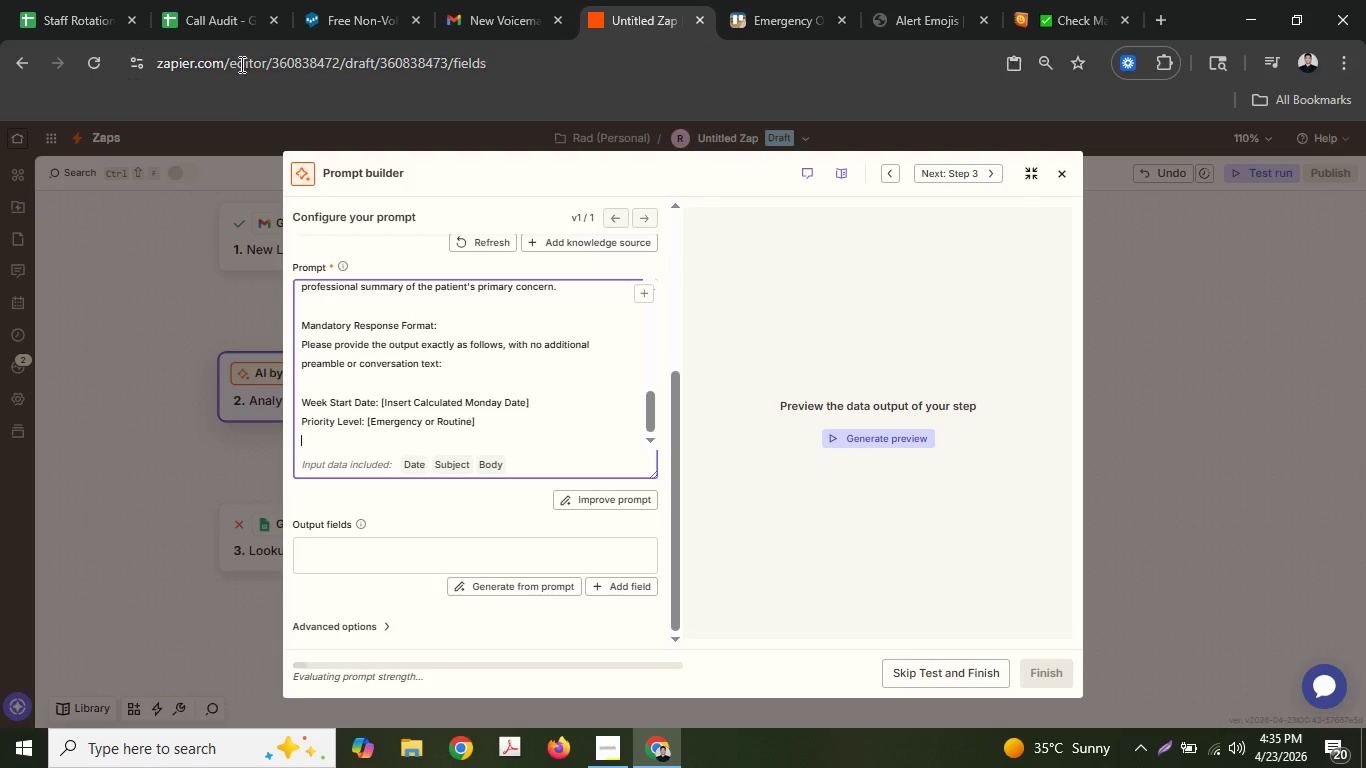 
left_click([227, 20])
 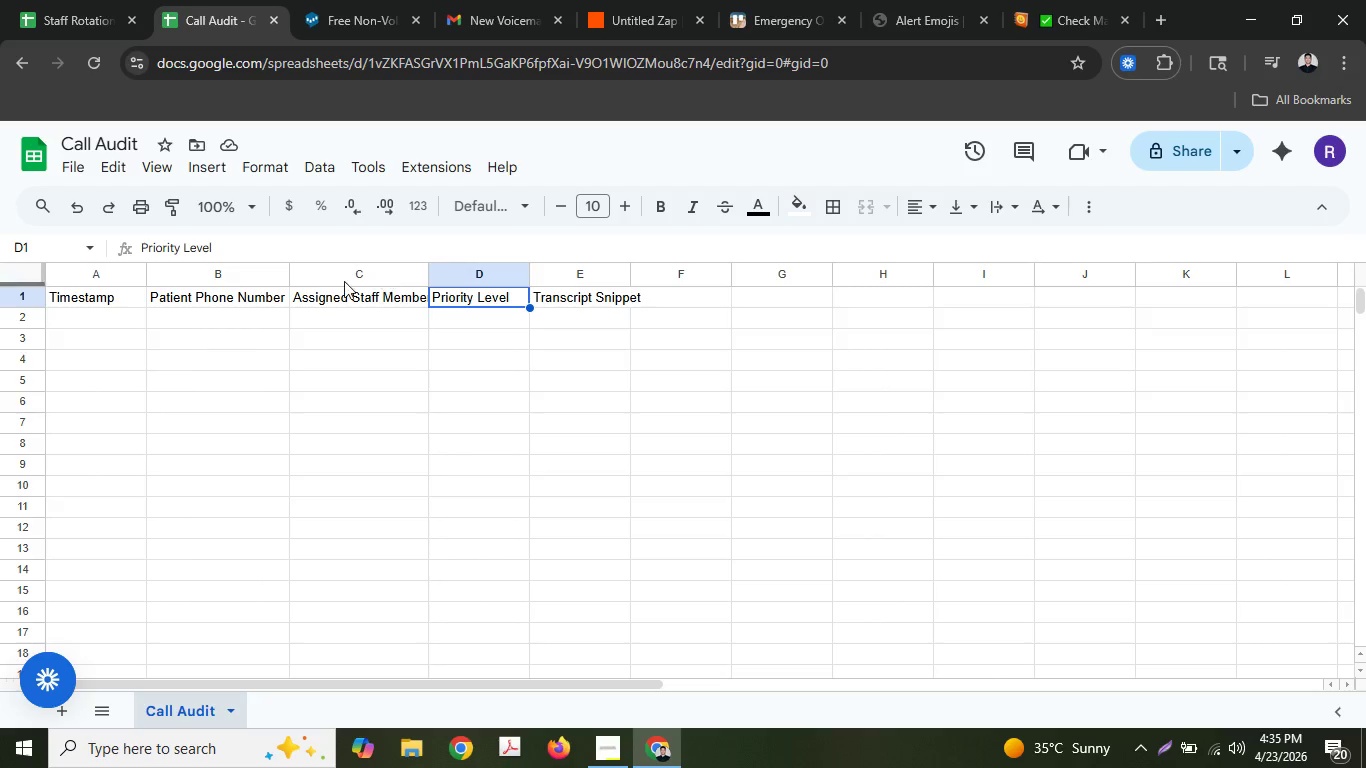 
left_click([203, 293])
 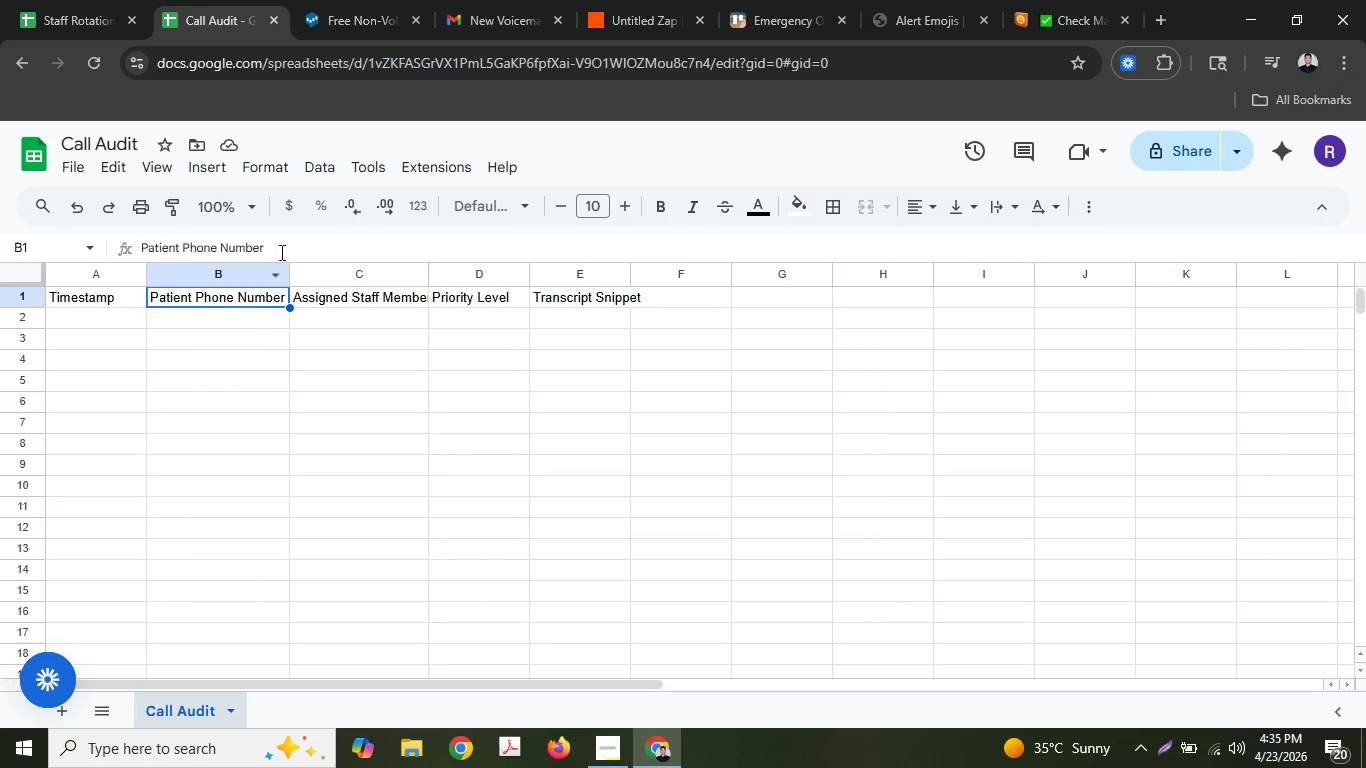 
key(Control+ControlLeft)
 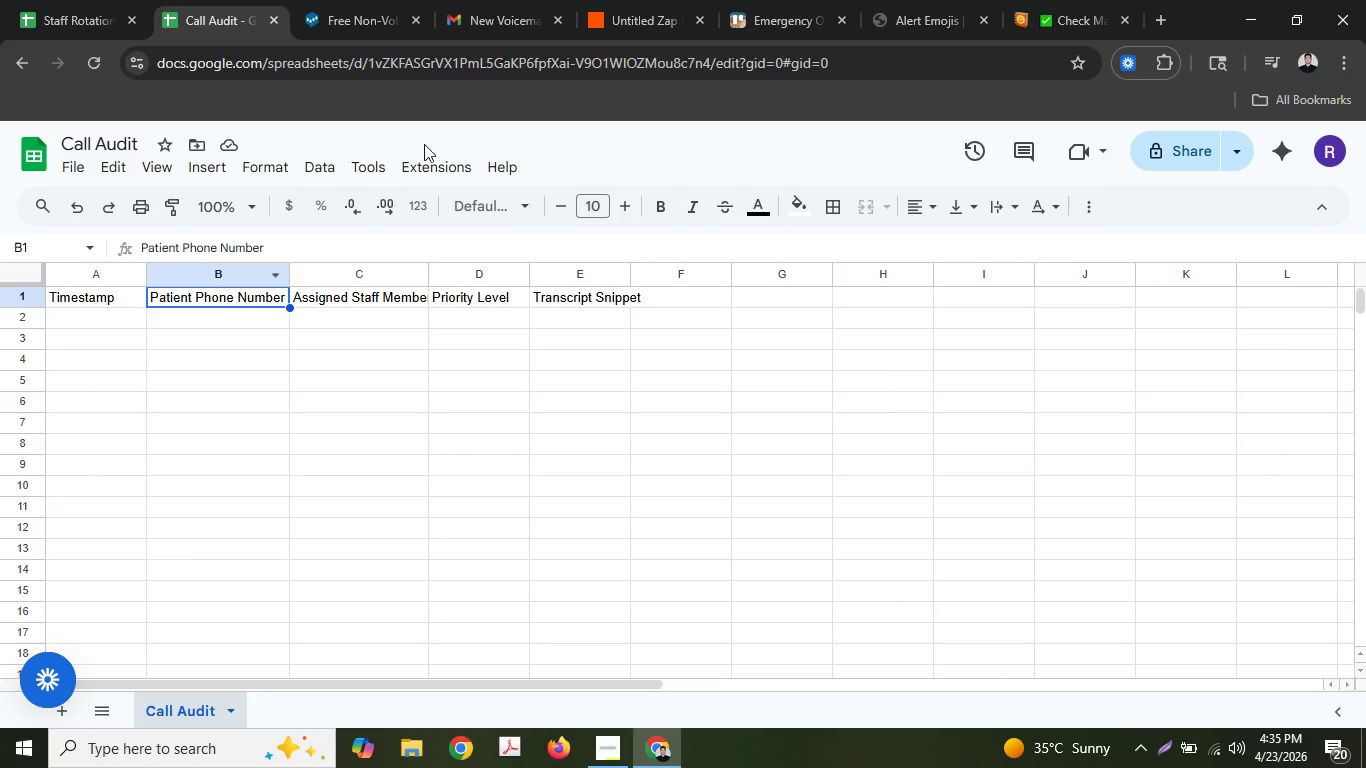 
key(Control+C)
 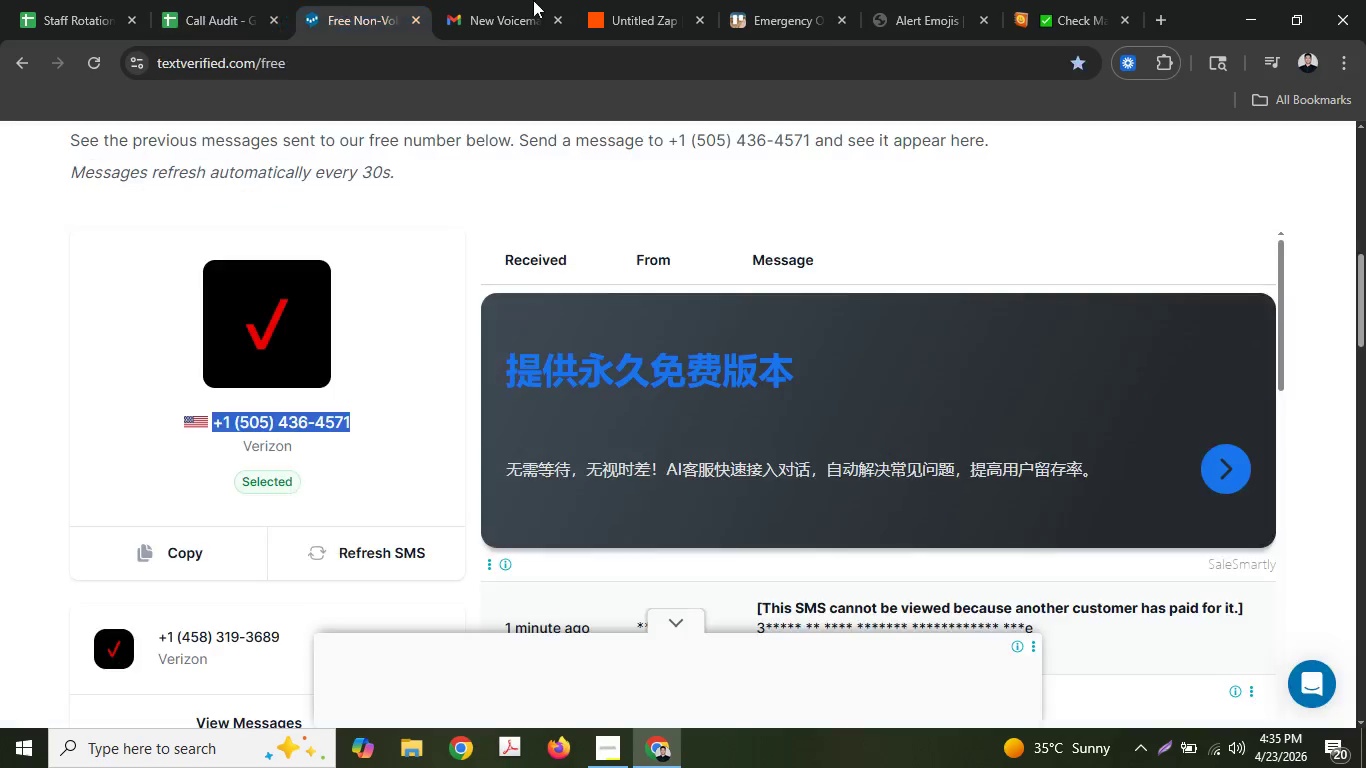 
double_click([611, 0])
 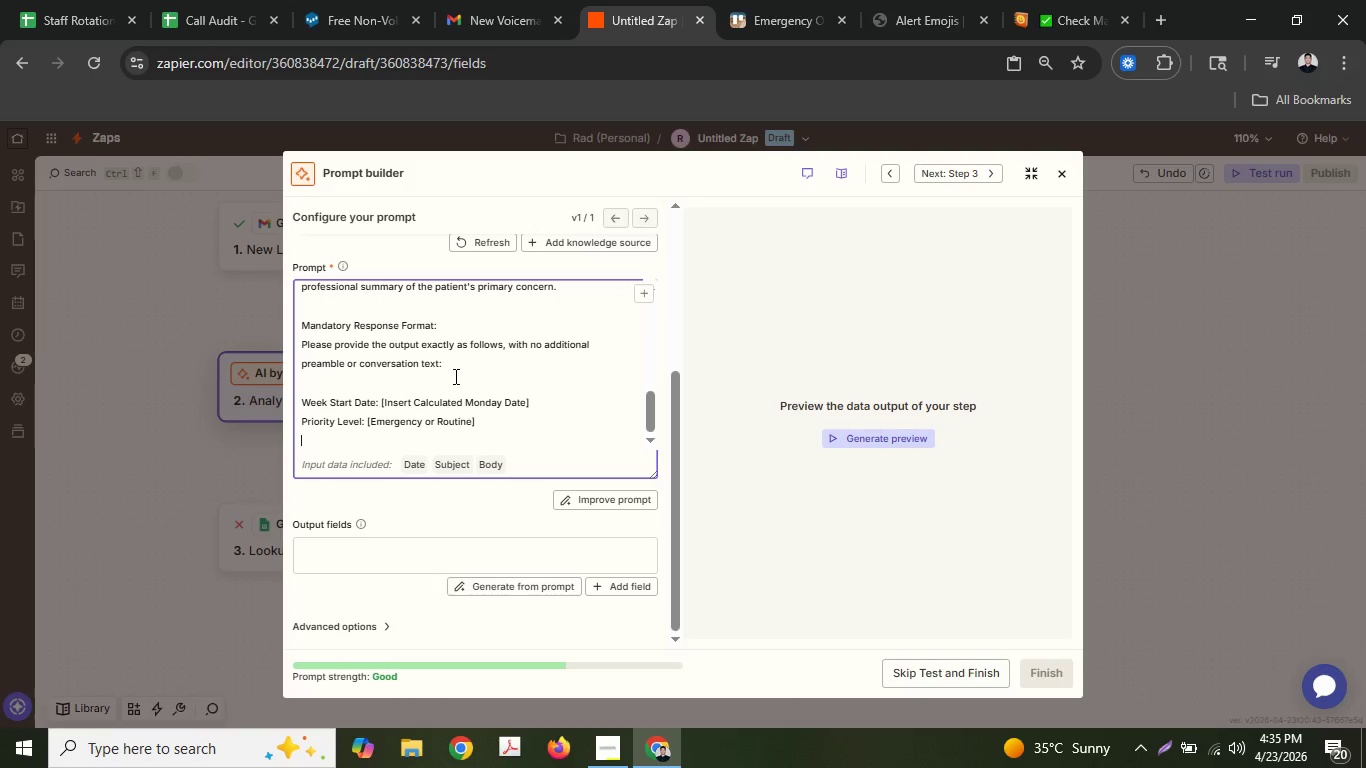 
key(Control+ControlLeft)
 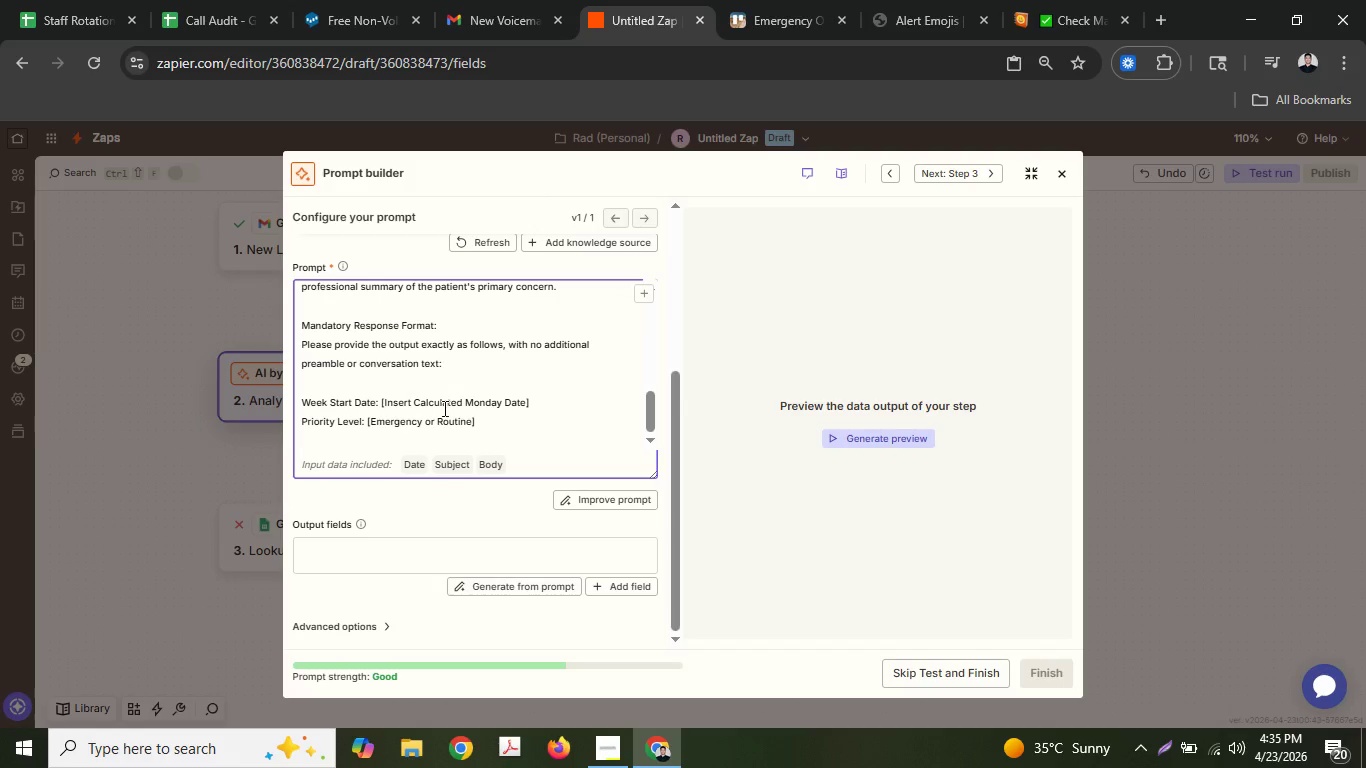 
key(Control+V)
 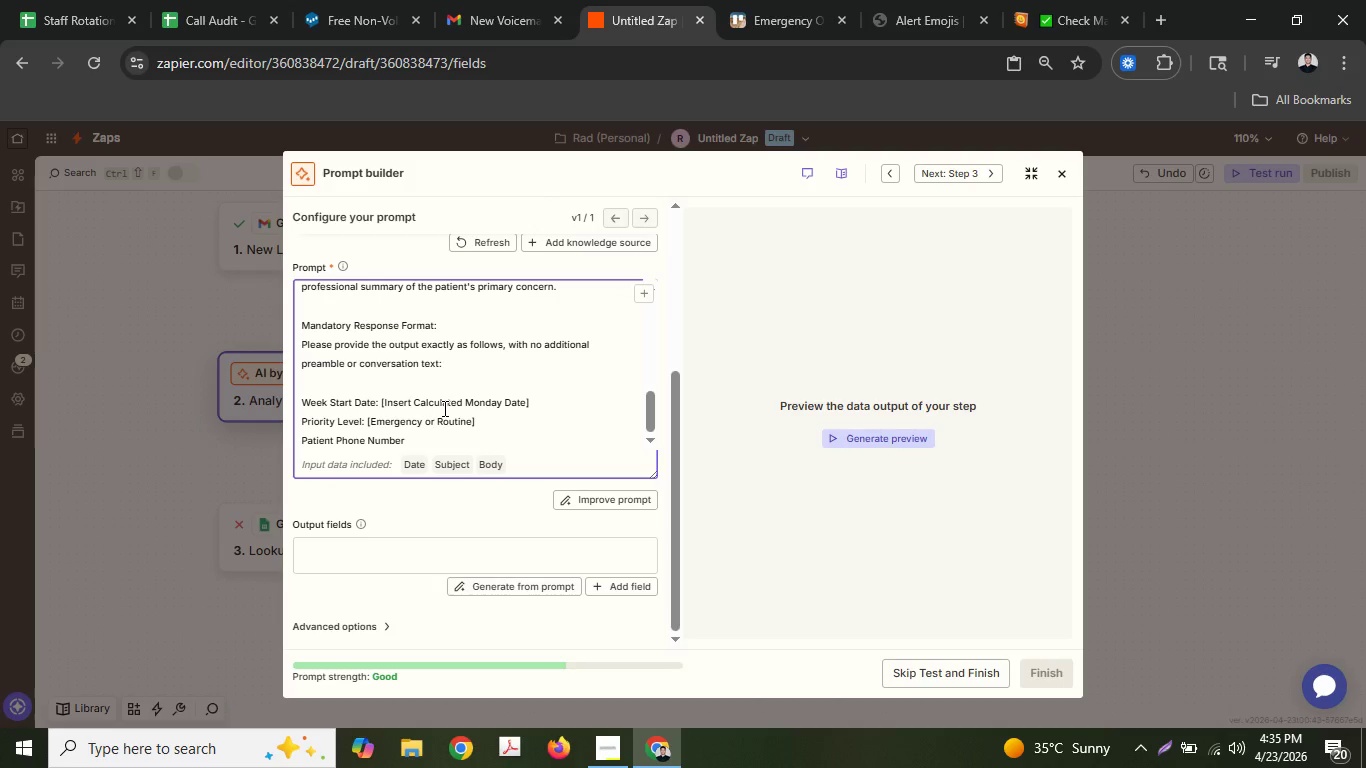 
type(: [Ins)
 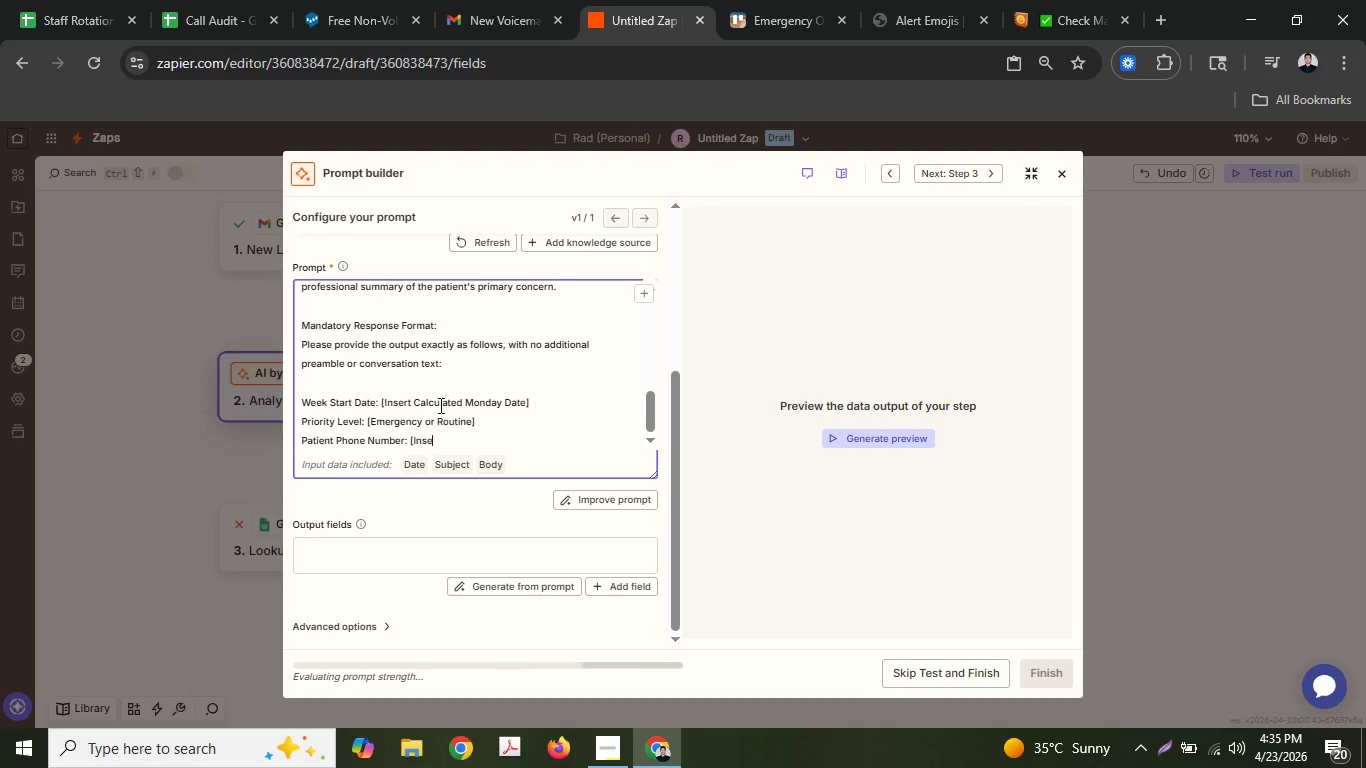 
type(ert Phone)
 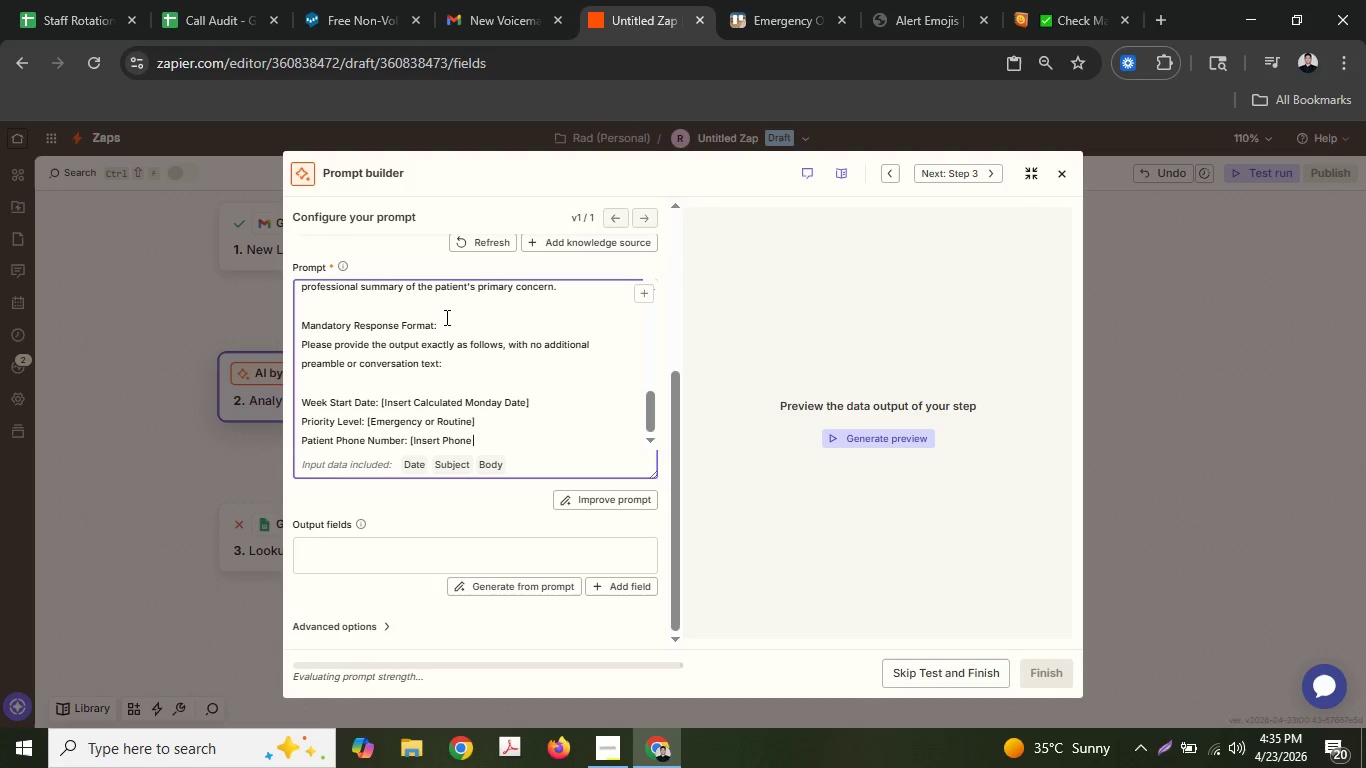 
type( Number])
 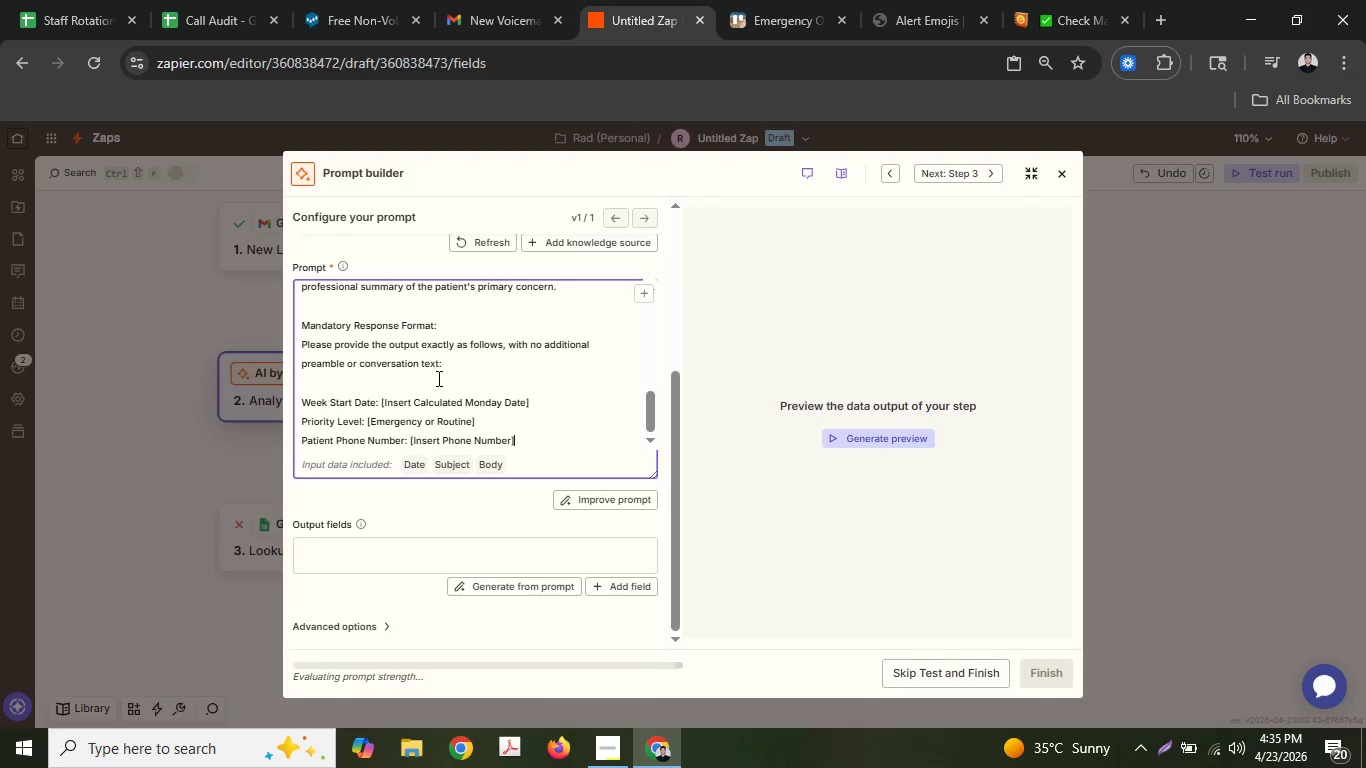 
key(Enter)
 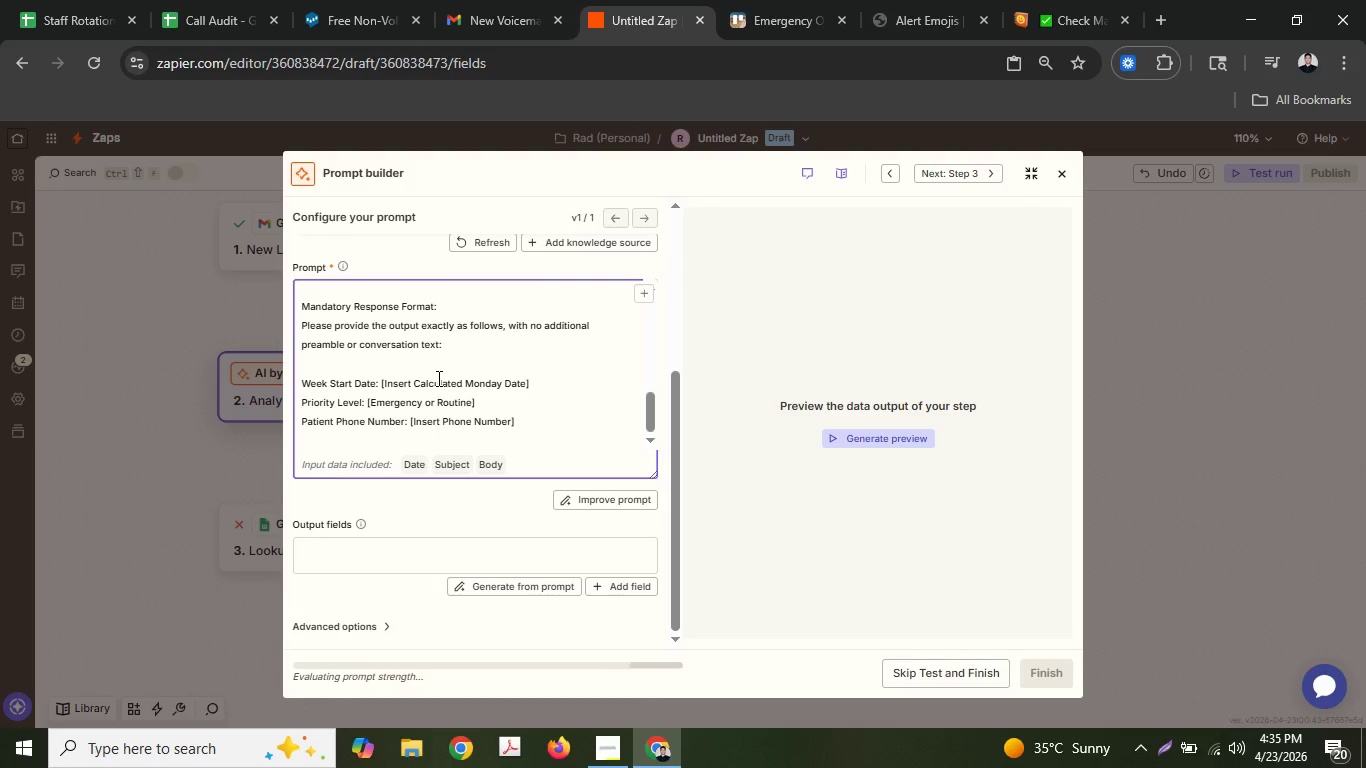 
type(Cl)
key(Backspace)
key(Backspace)
 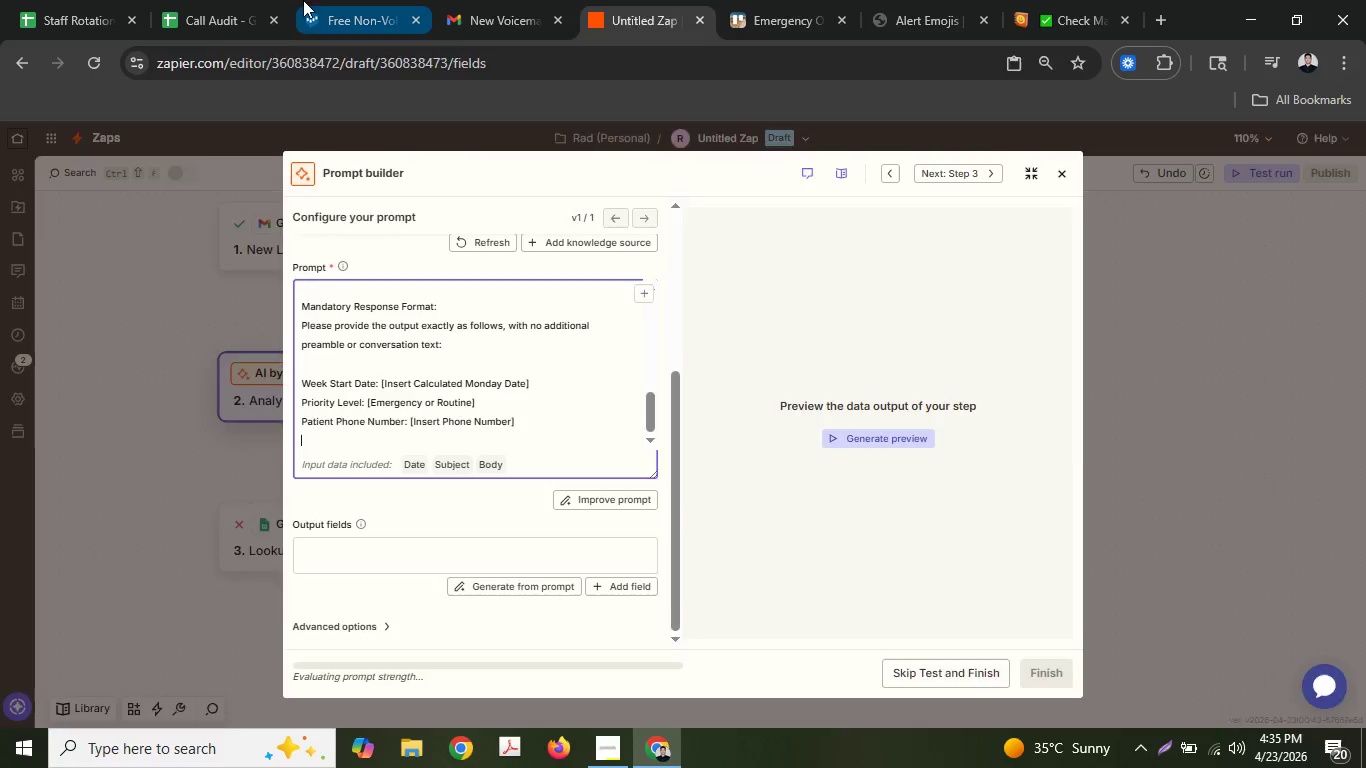 
double_click([237, 0])
 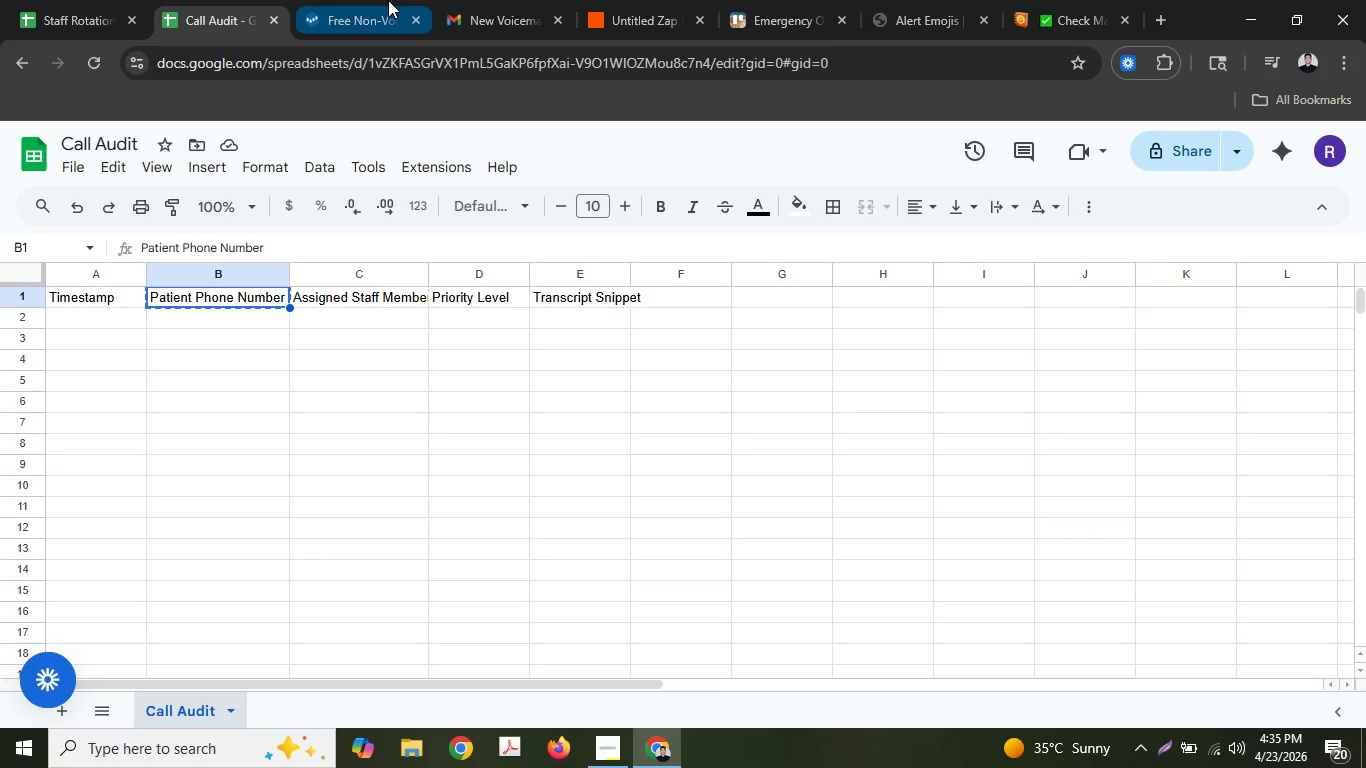 
left_click([388, 0])
 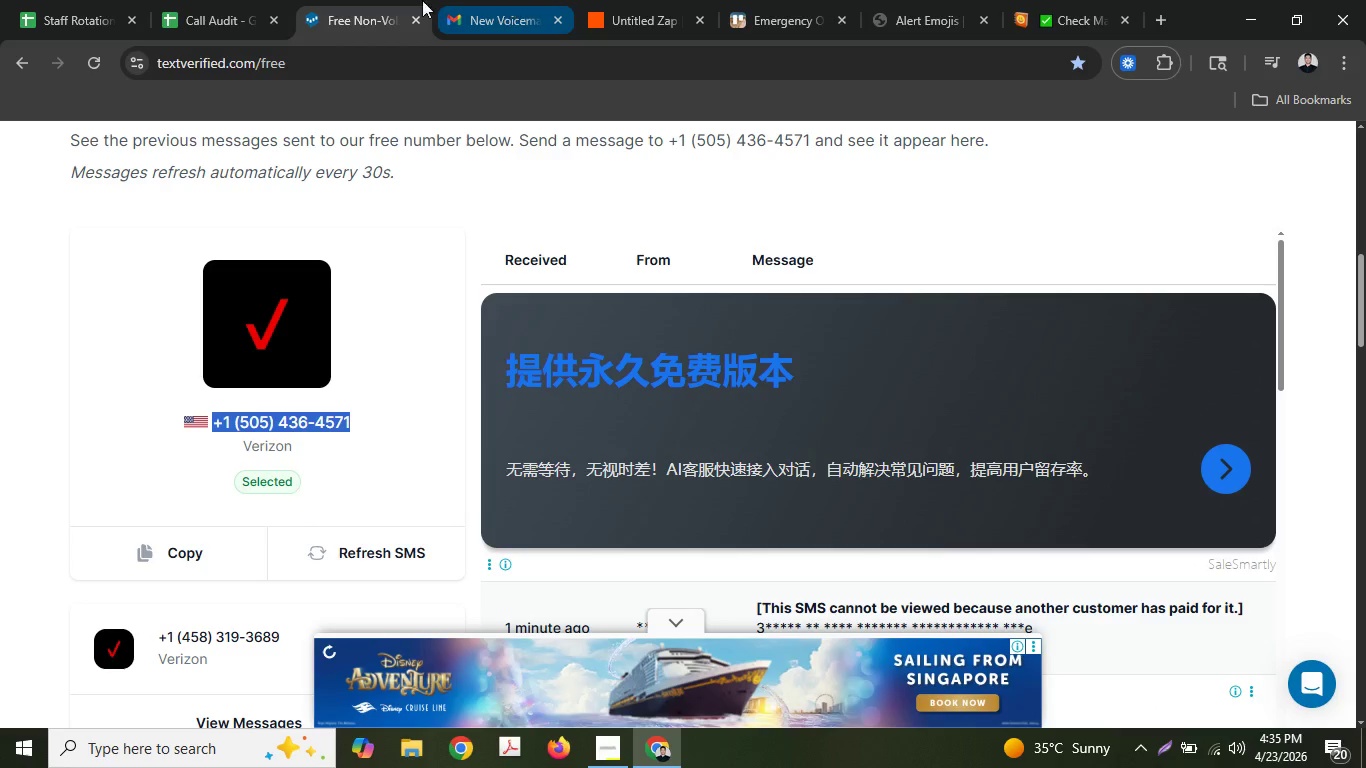 
left_click([256, 0])
 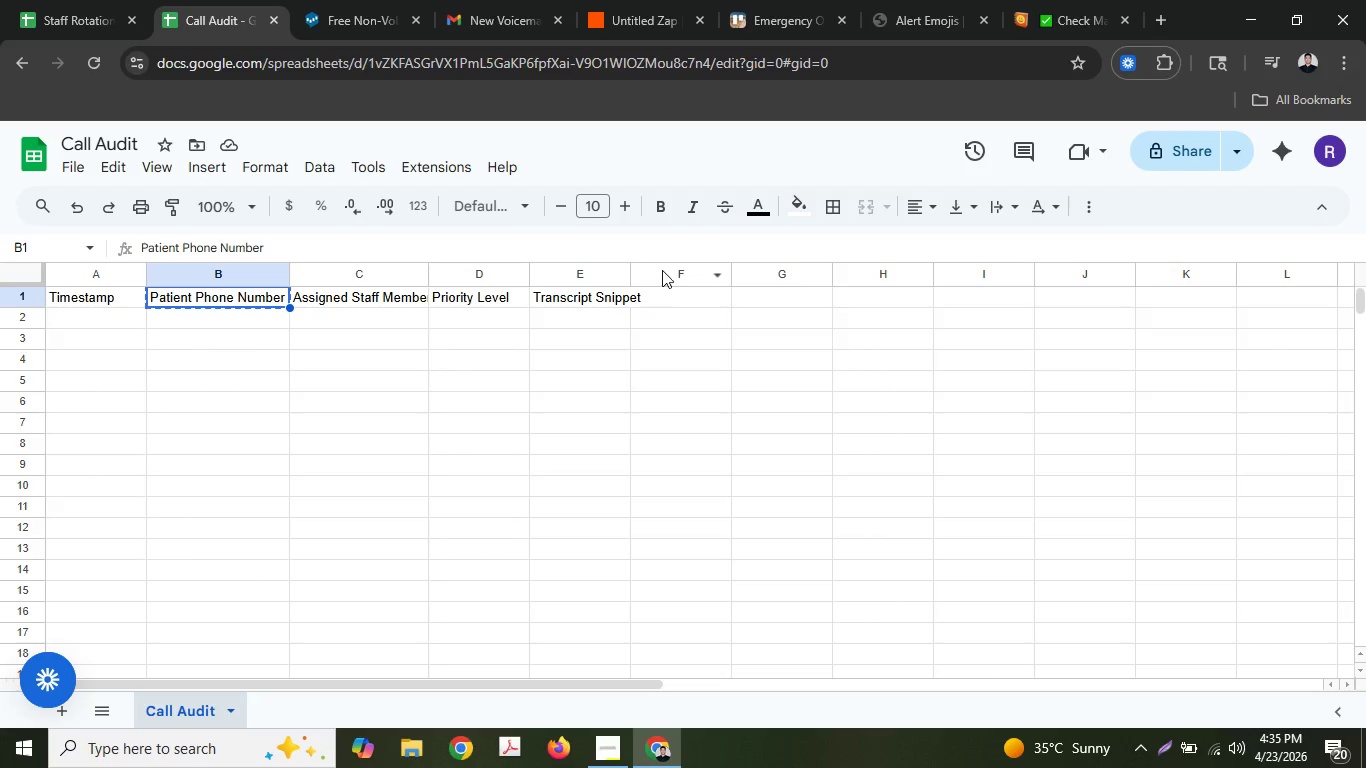 
left_click_drag(start_coordinate=[628, 271], to_coordinate=[670, 271])
 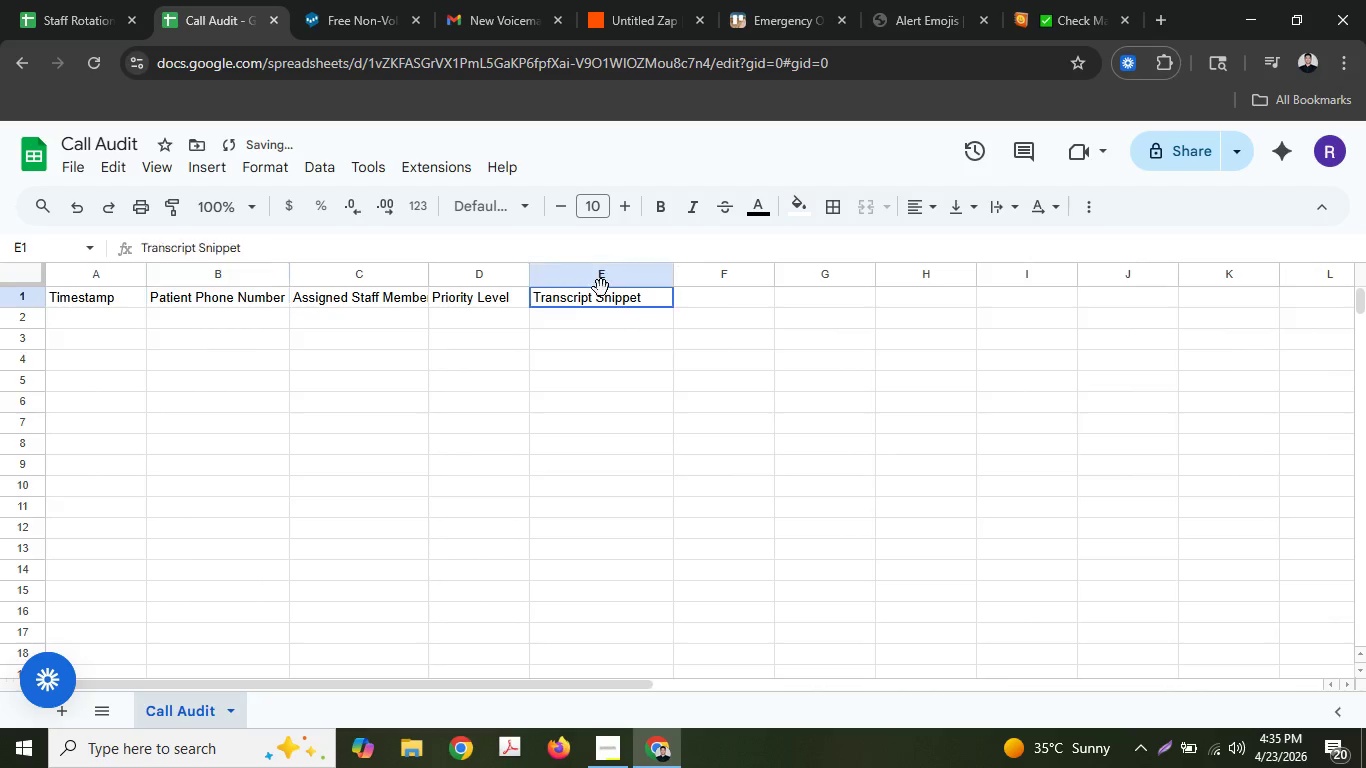 
left_click([601, 288])
 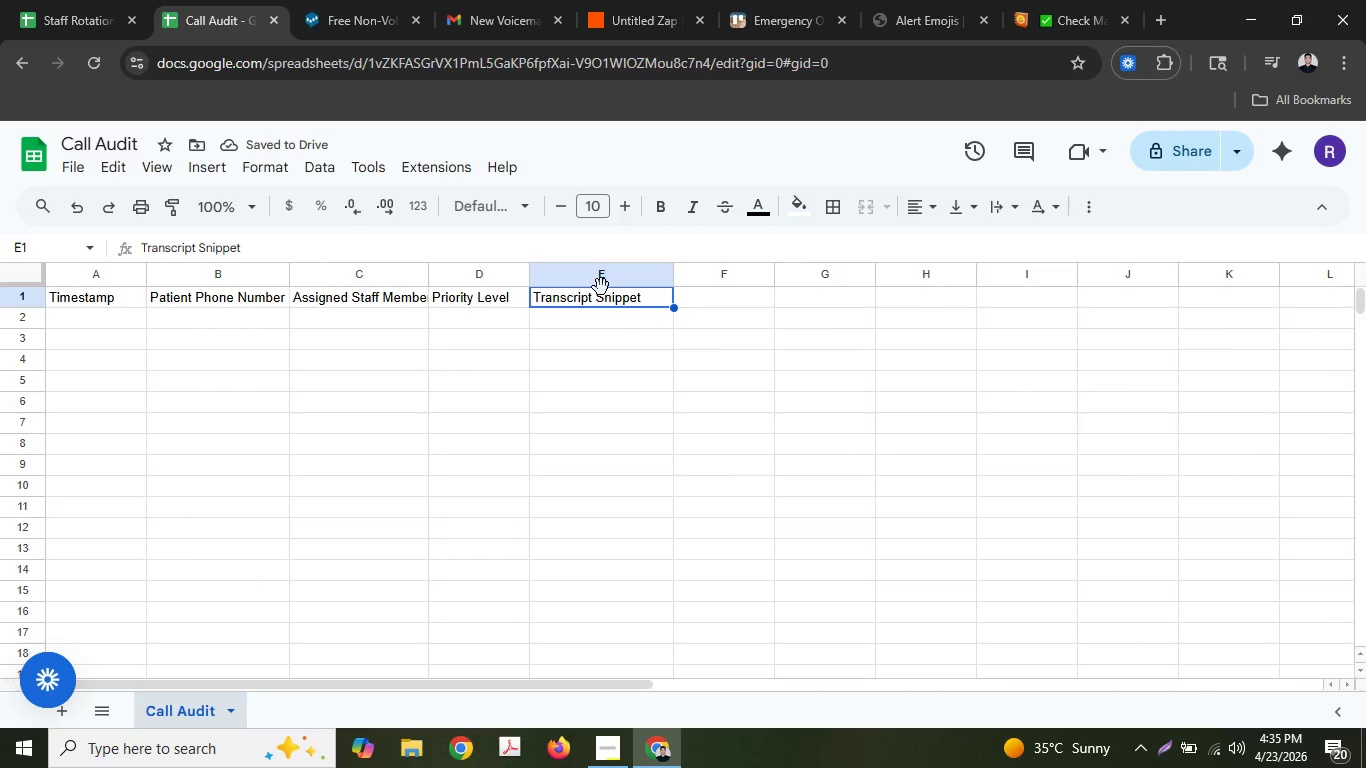 
key(Shift+ShiftLeft)
 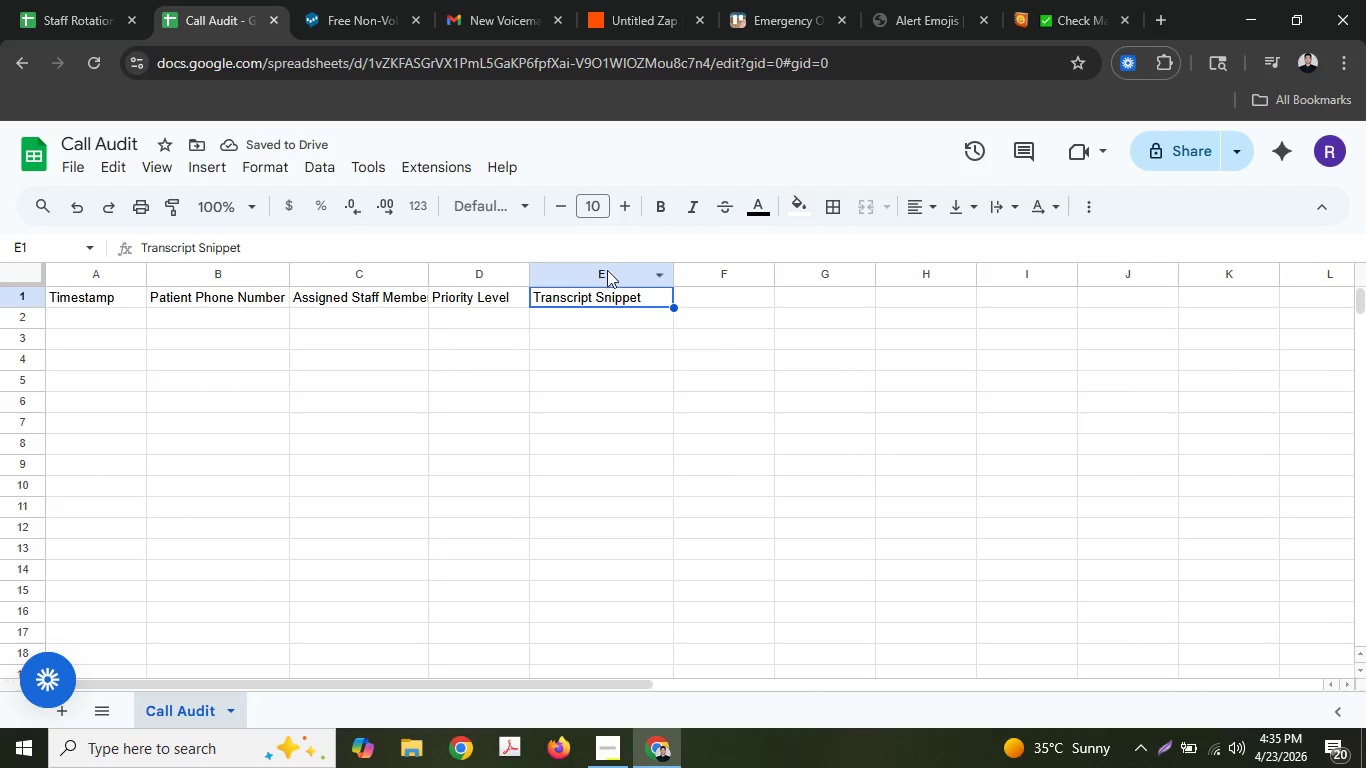 
key(Shift+T)
 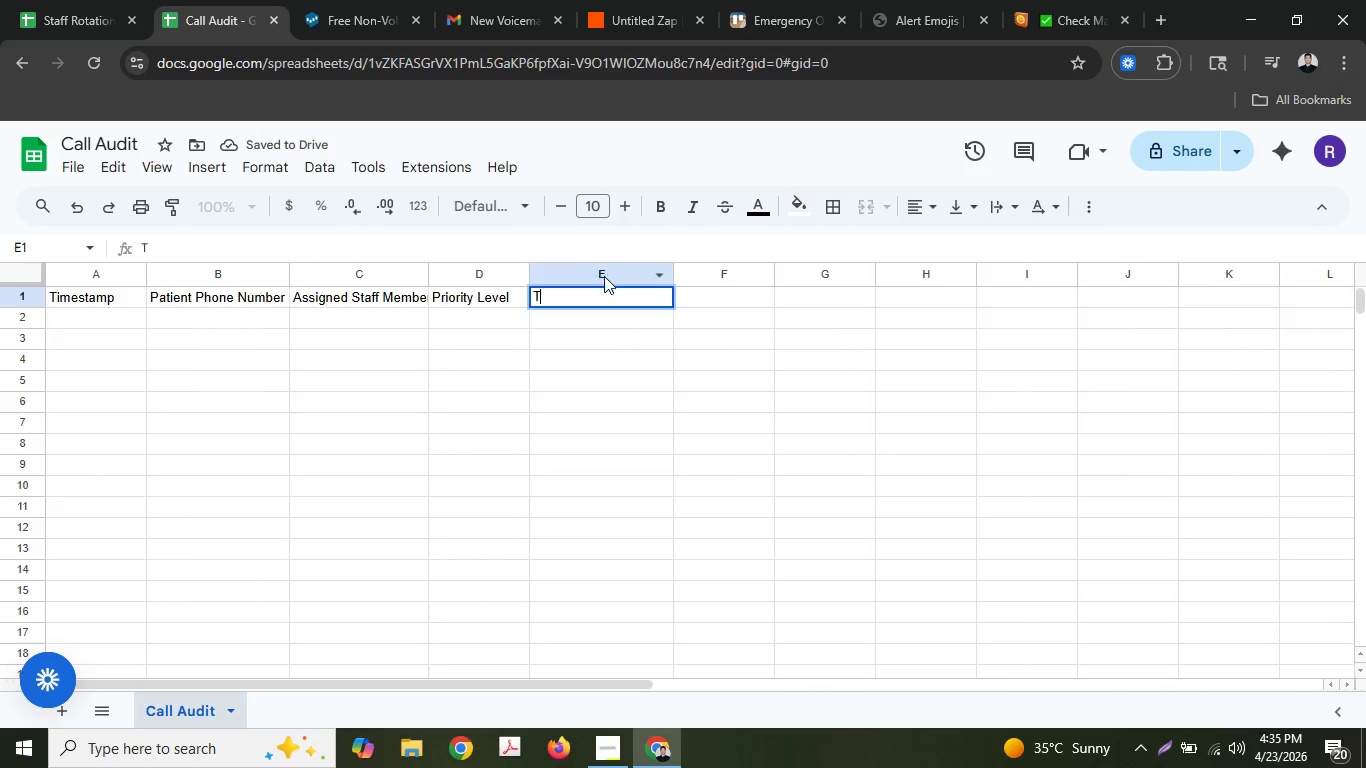 
type(ranscrip)
 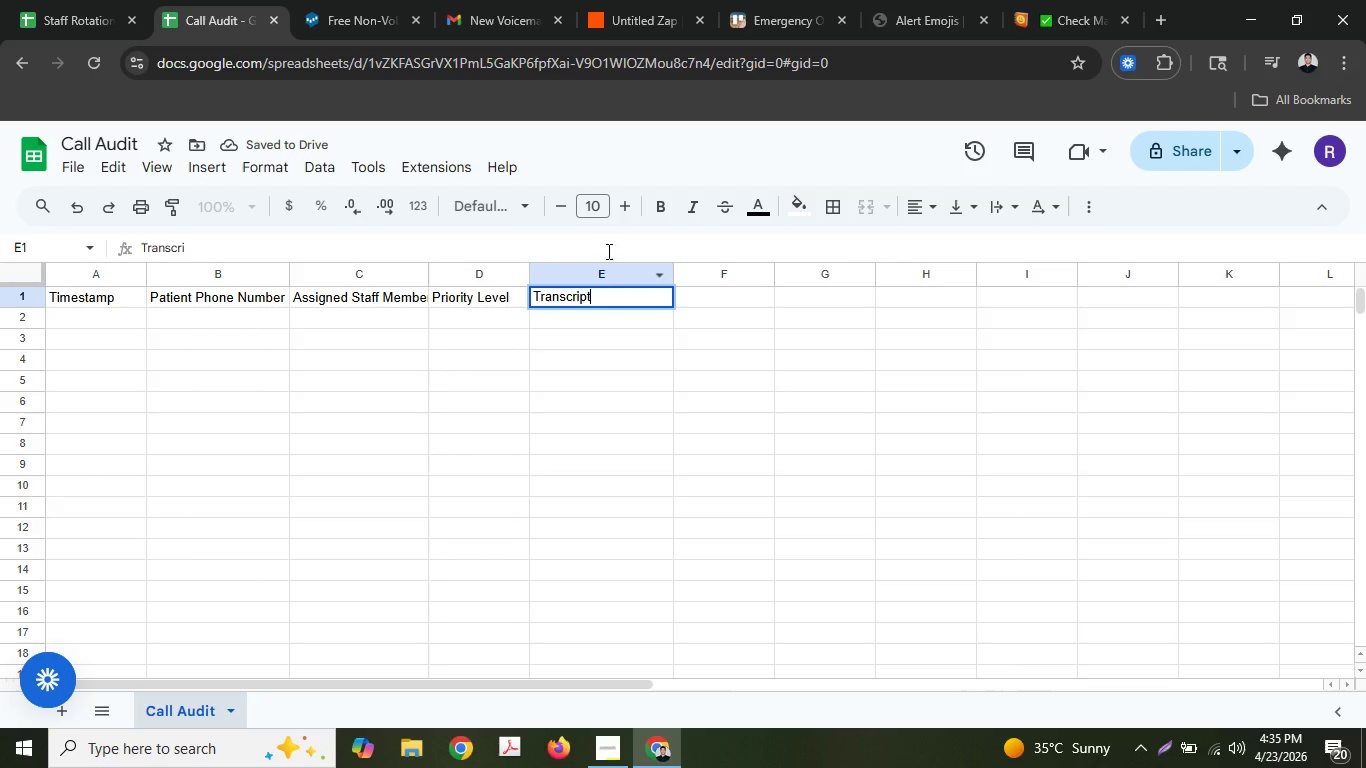 
type(t Summary)
 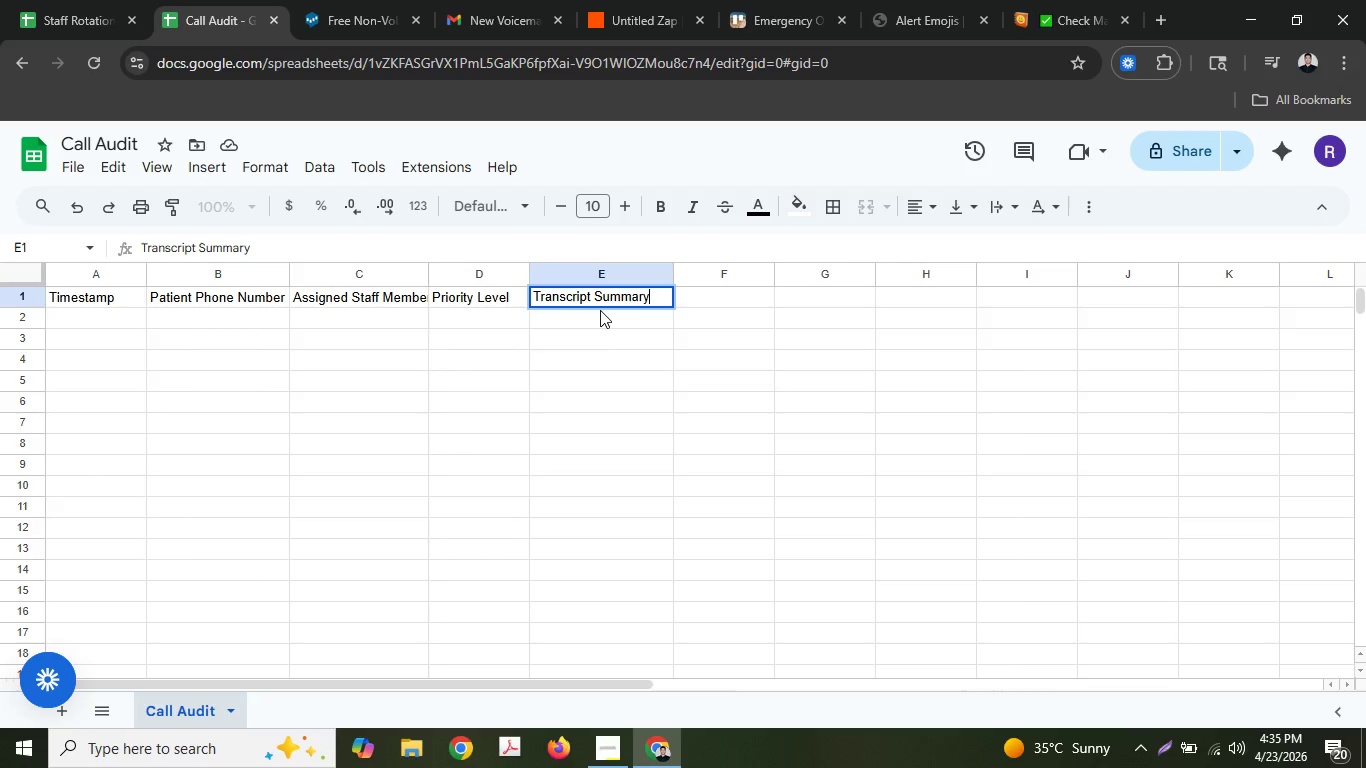 
key(Enter)
 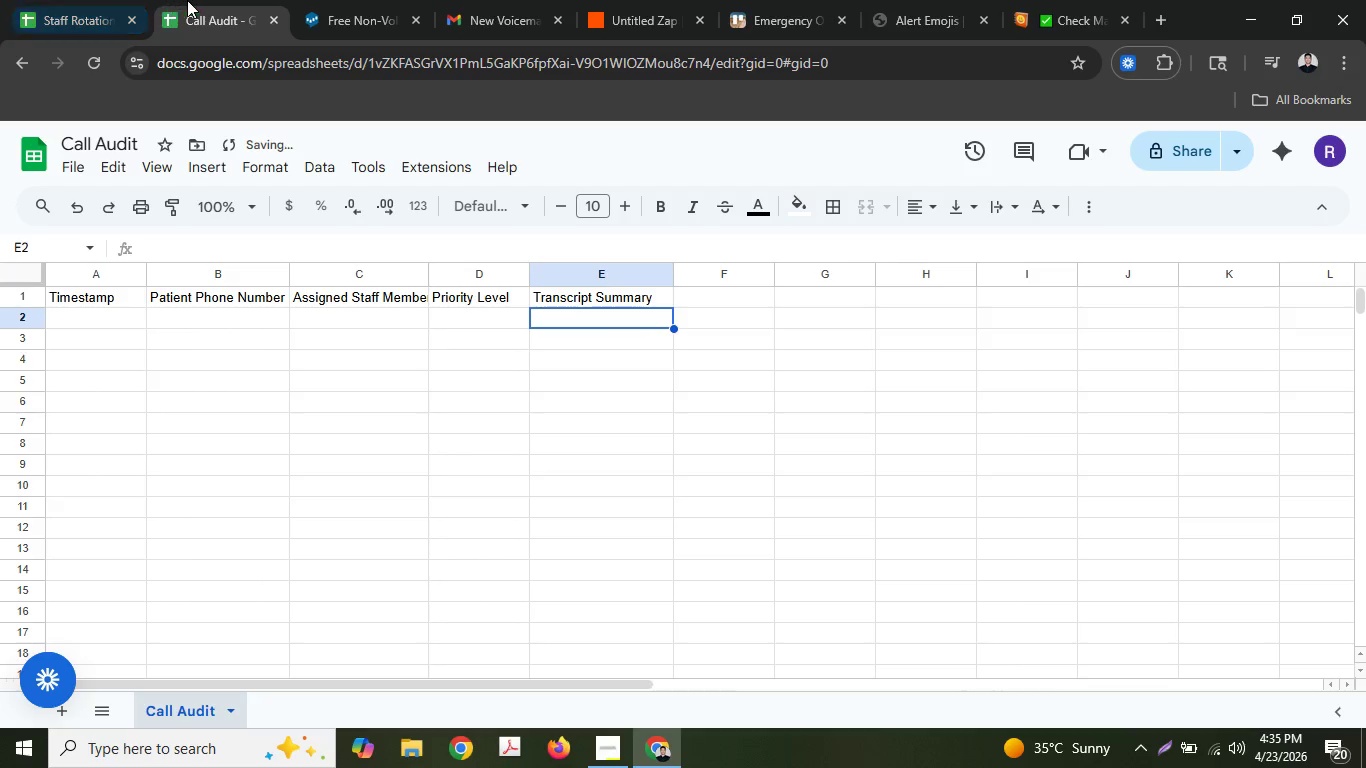 
left_click([600, 0])
 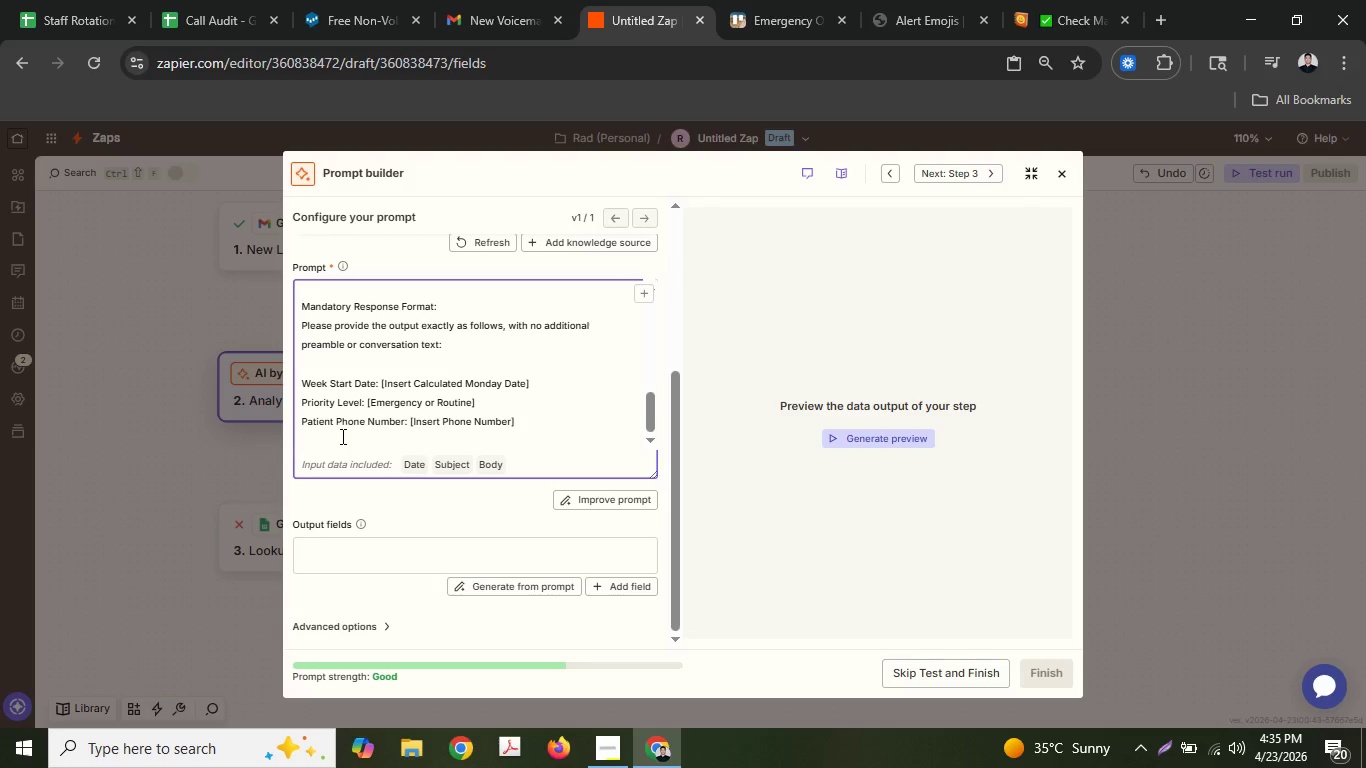 
type(Transcript S)
 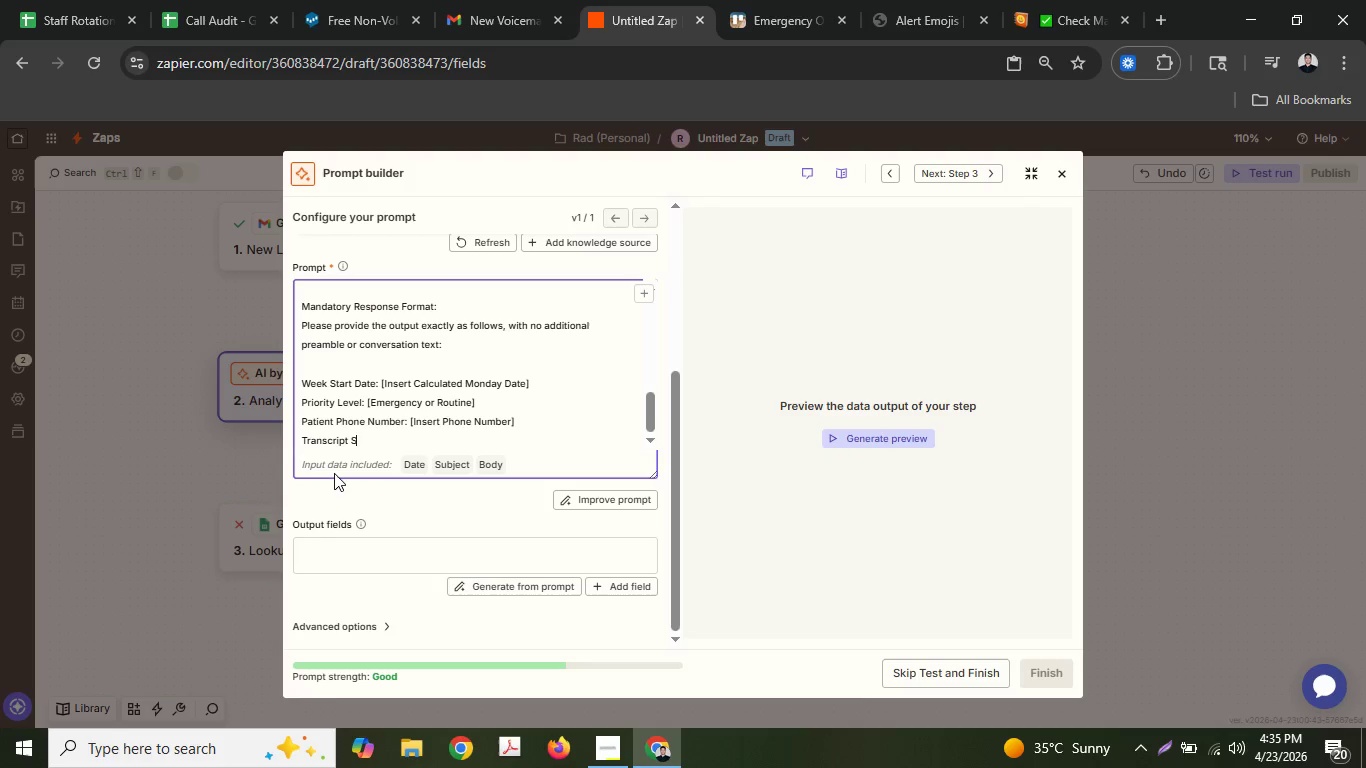 
type(ummary: [Insert)
 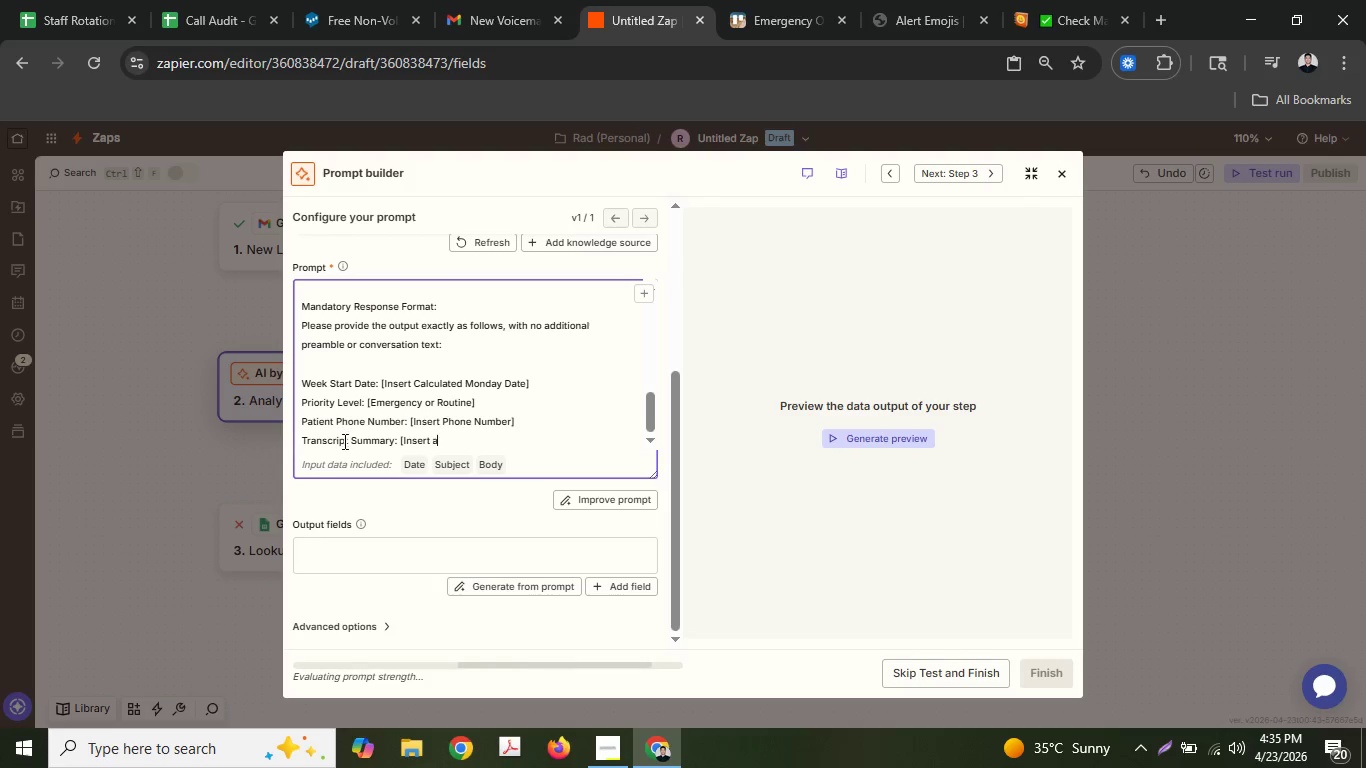 
 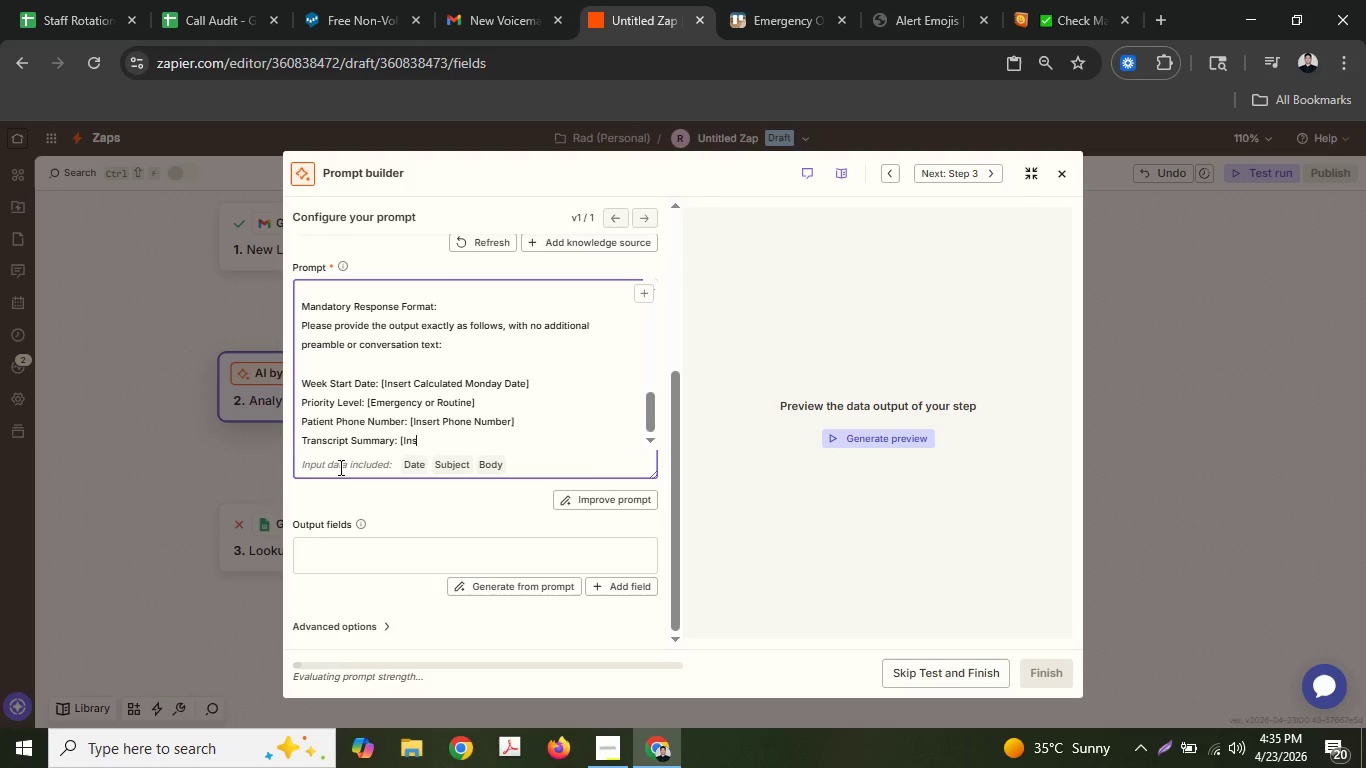 
key(Space)
 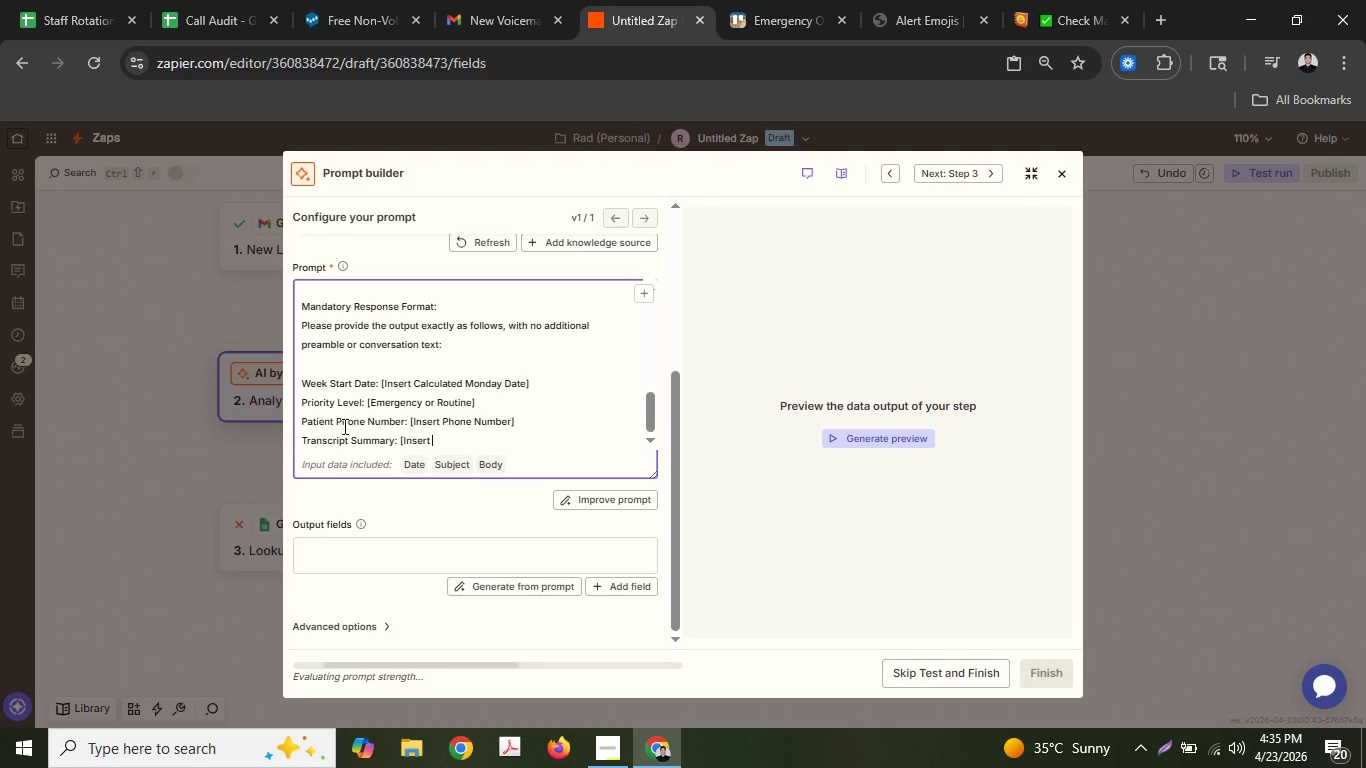 
key(A)
 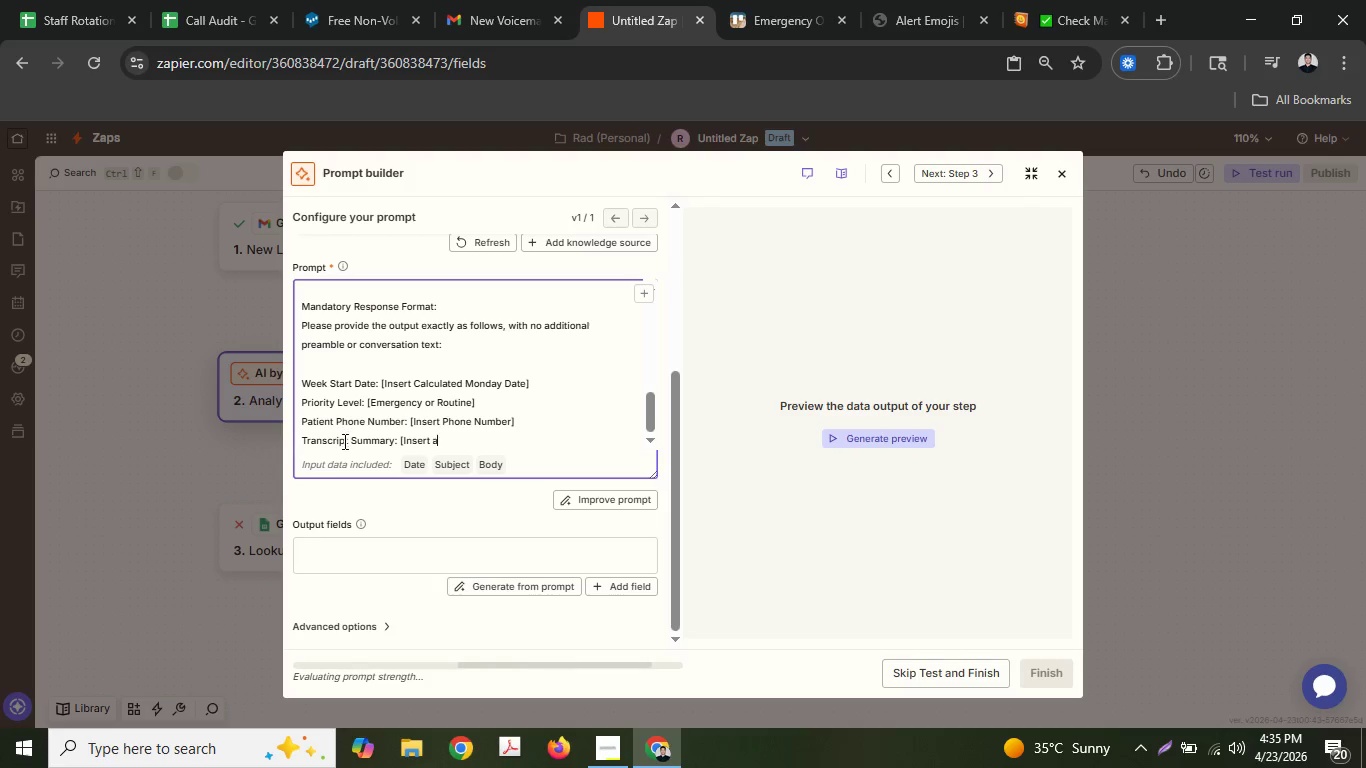 
key(Space)
 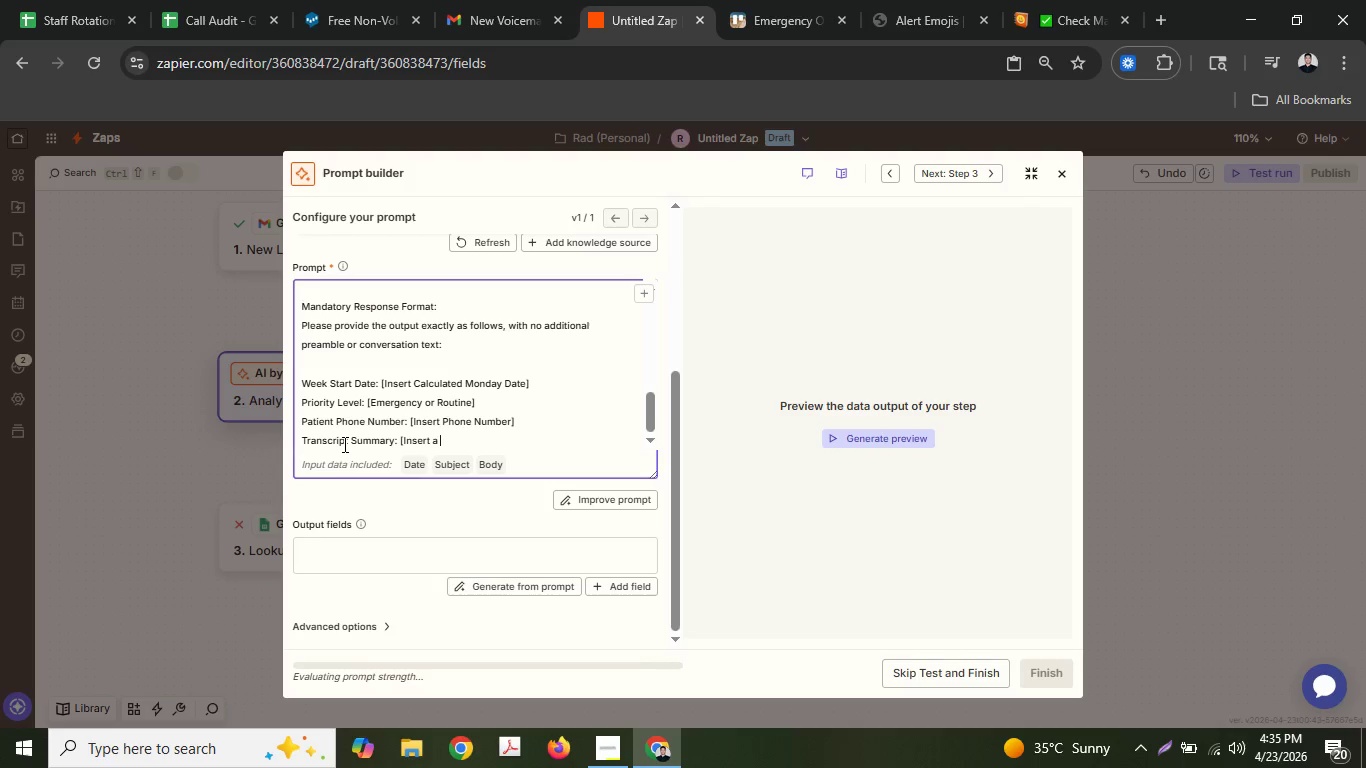 
key(1)
 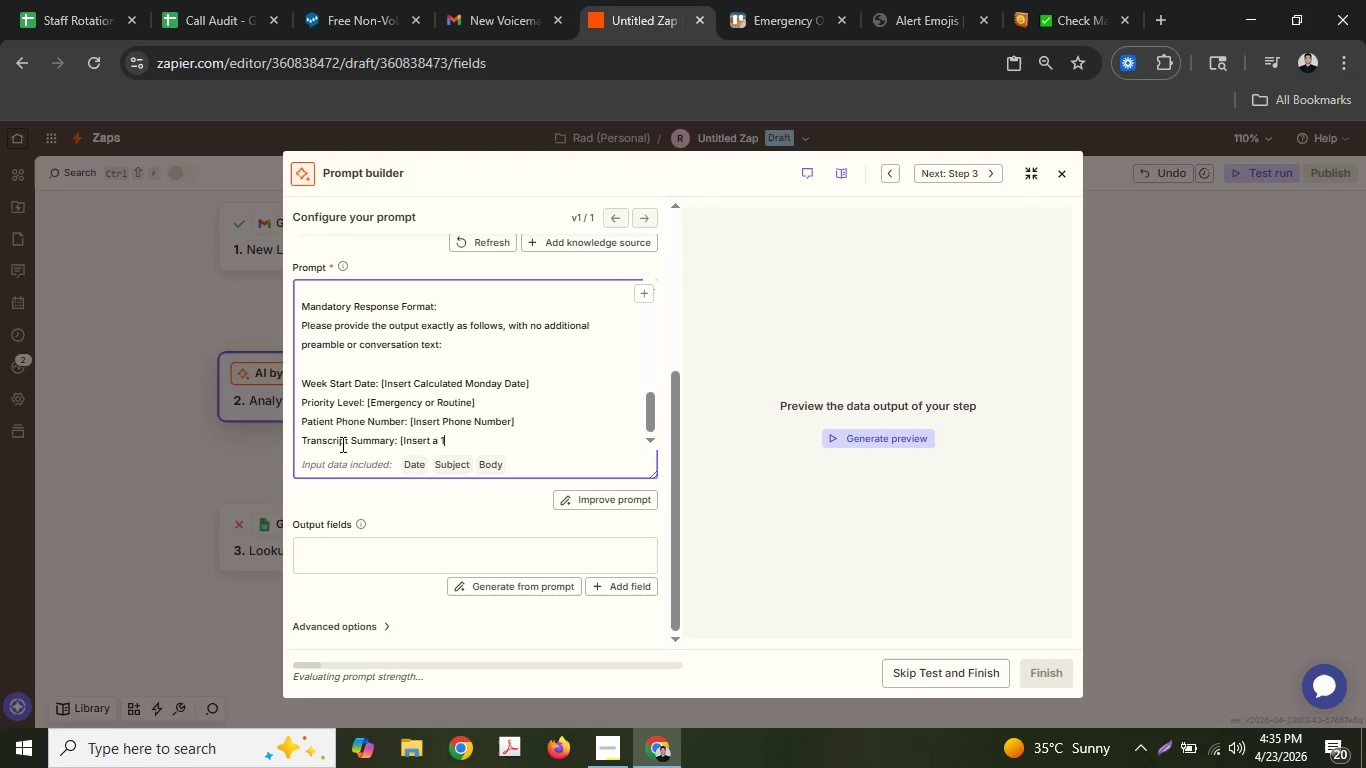 
key(Minus)
 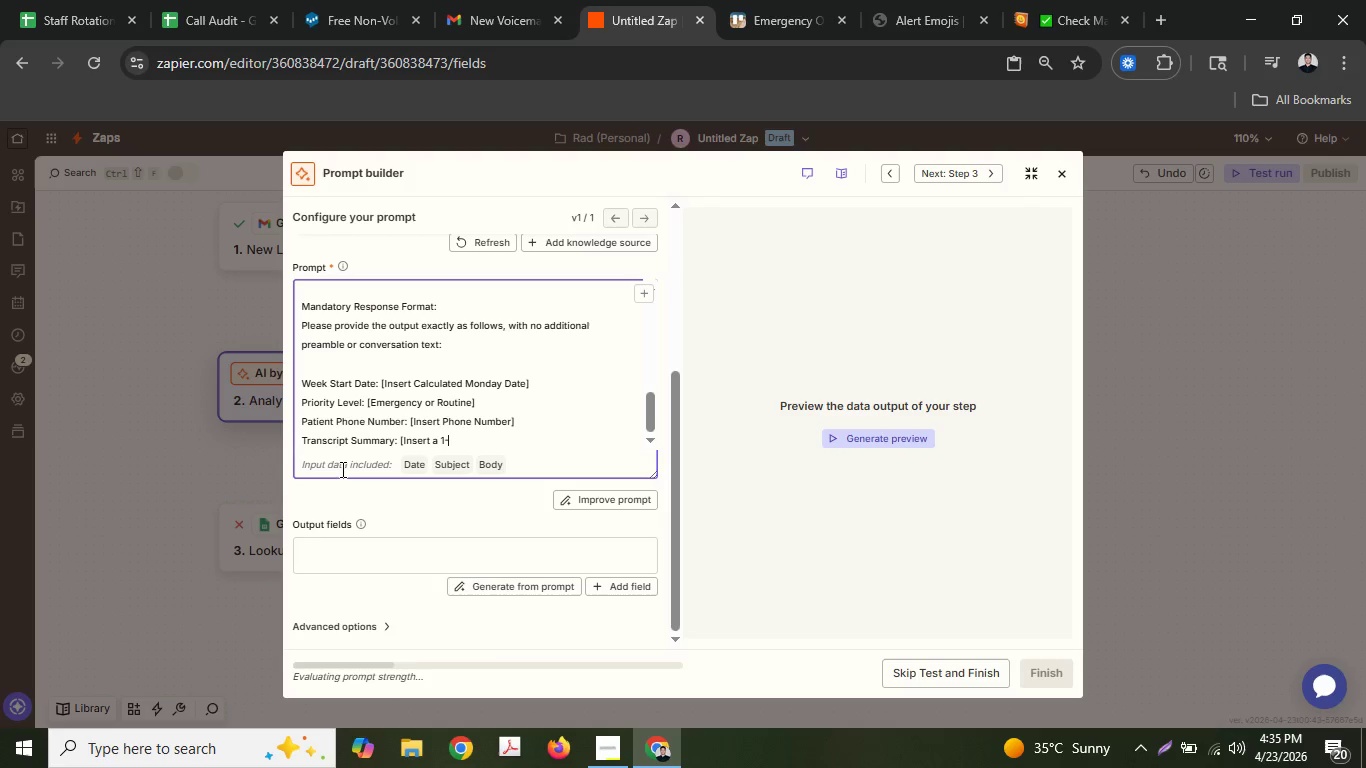 
type(sentence summary])
 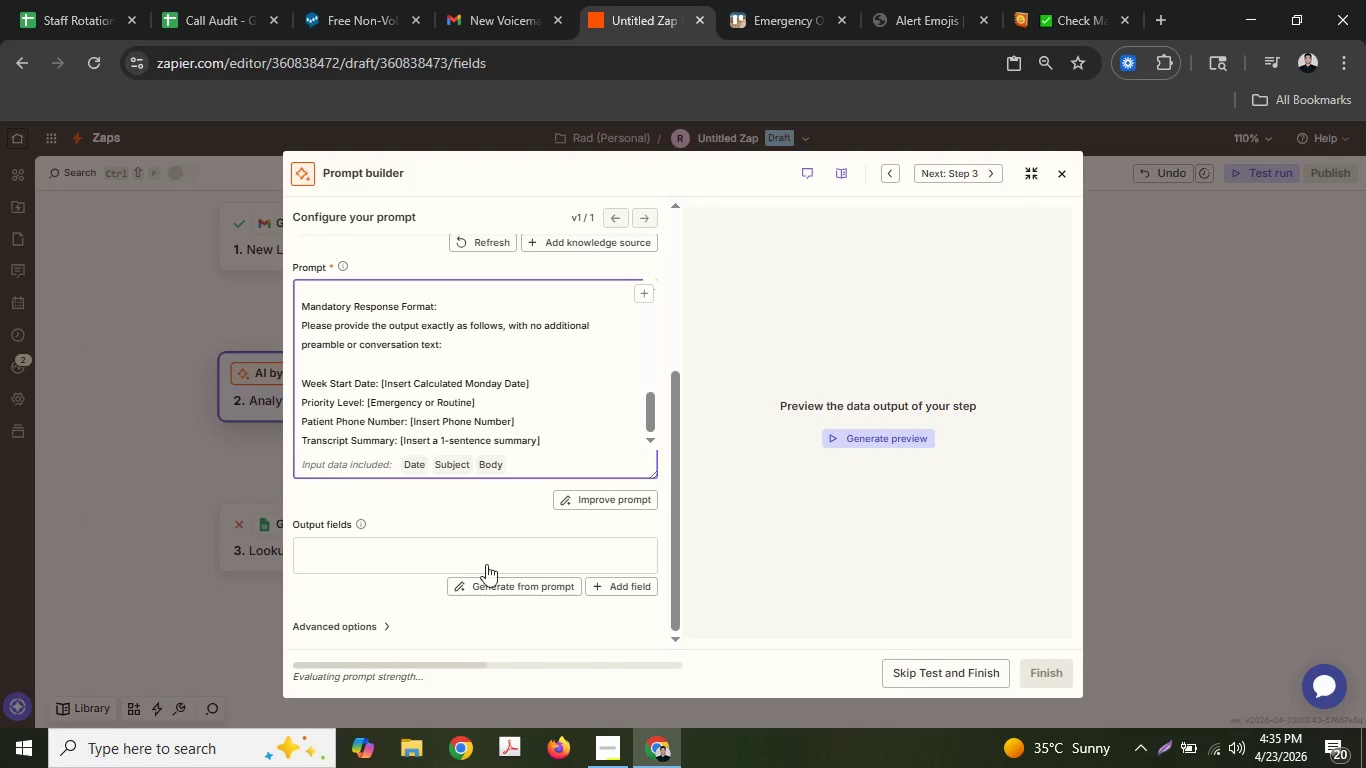 
left_click([618, 594])
 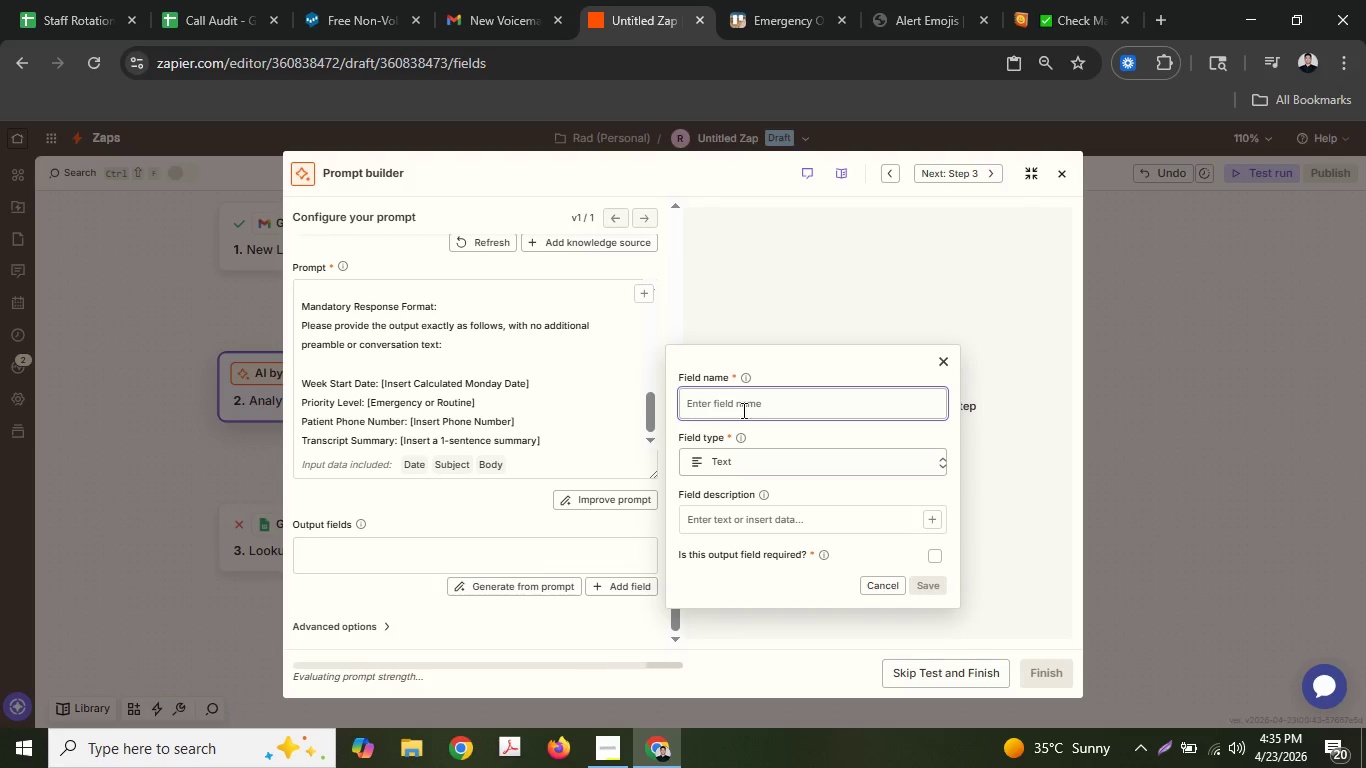 
left_click_drag(start_coordinate=[375, 382], to_coordinate=[296, 385])
 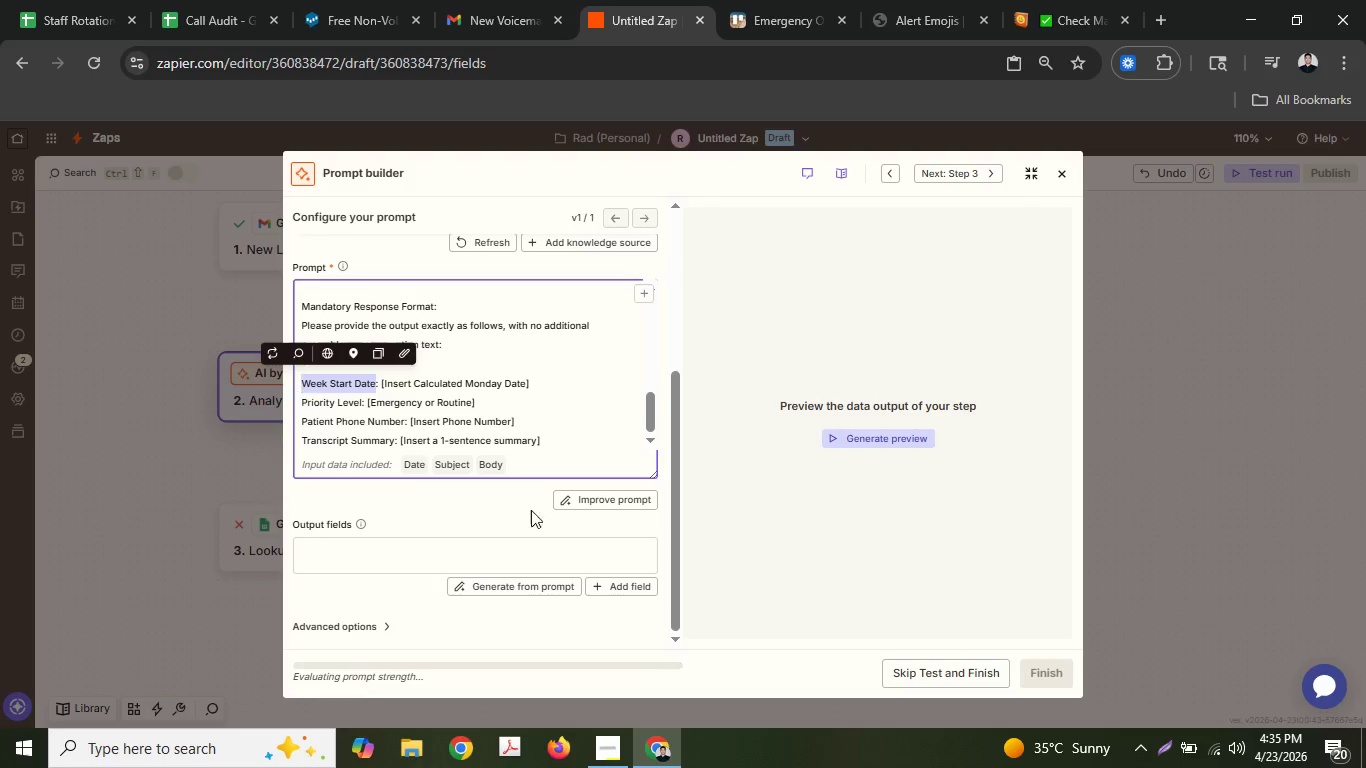 
key(Control+ControlLeft)
 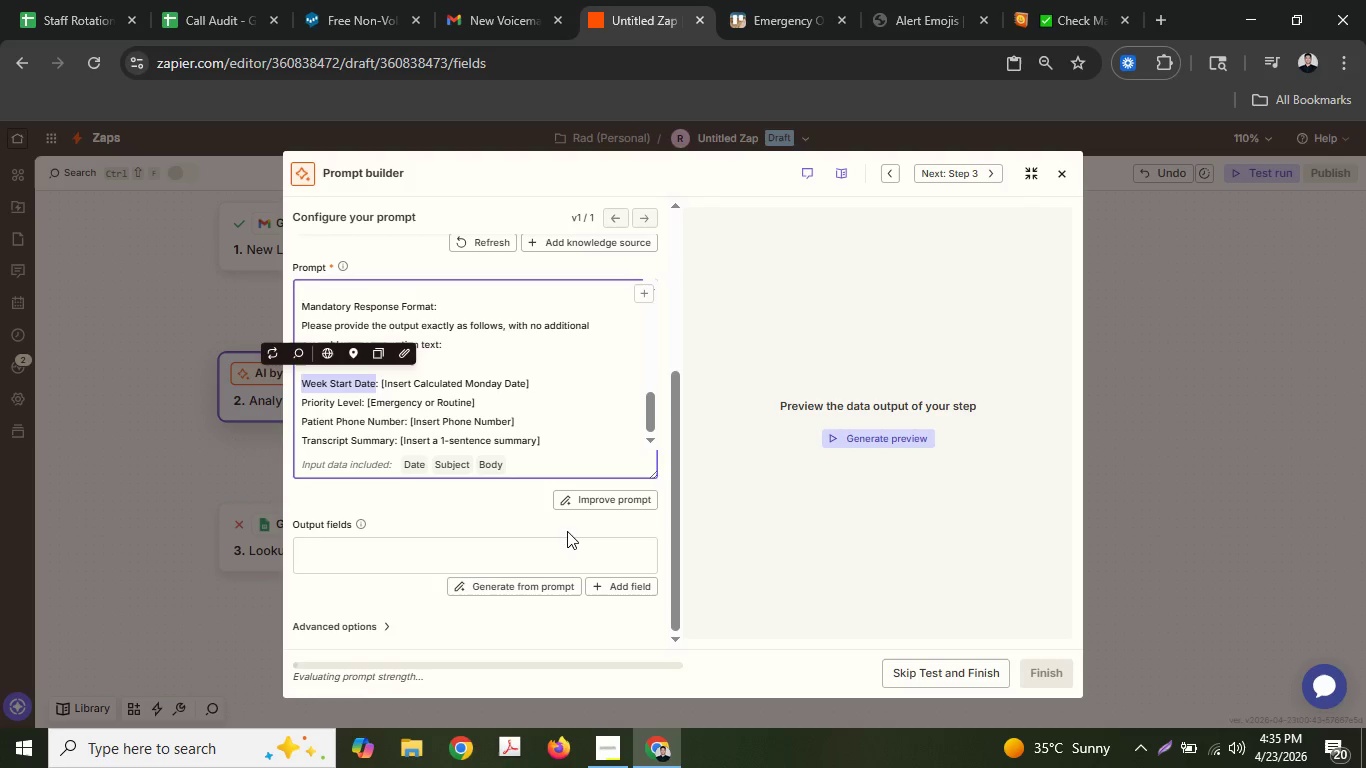 
key(Control+C)
 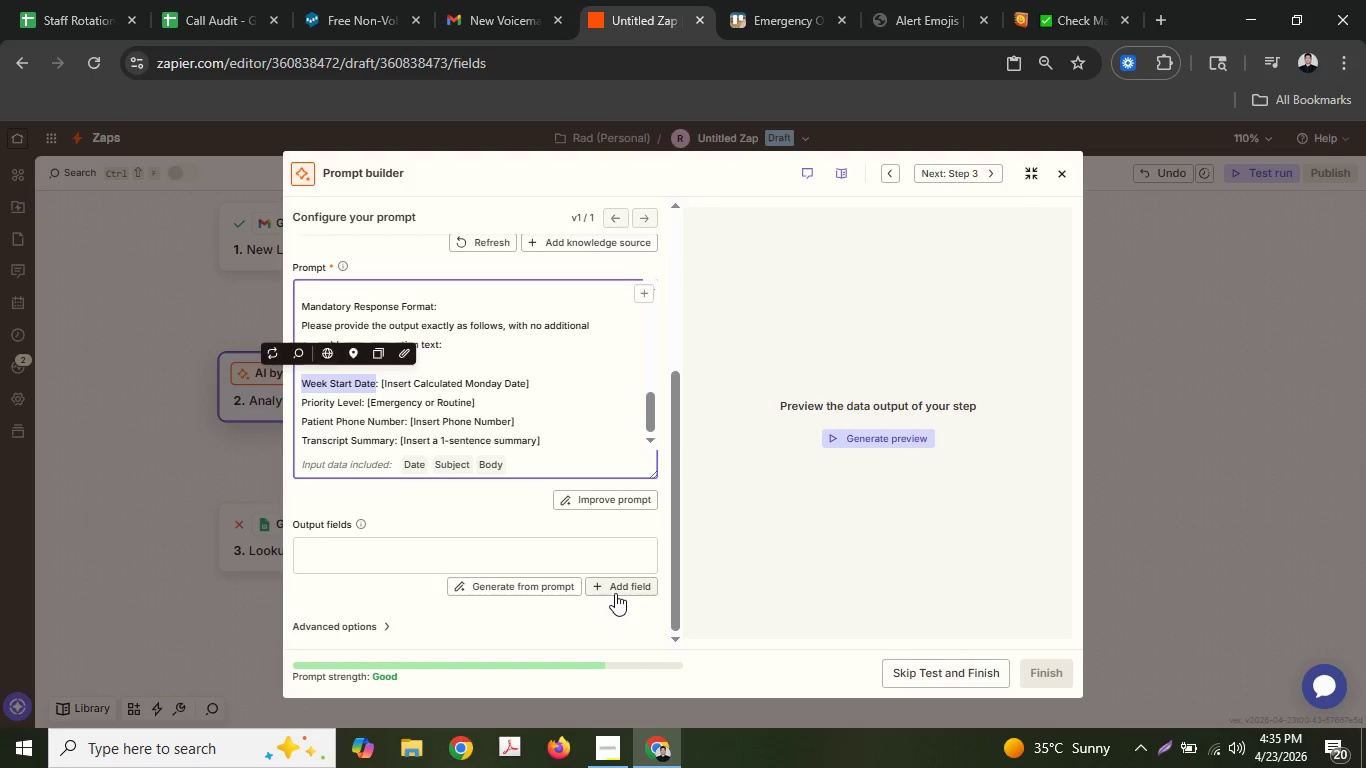 
left_click([615, 593])
 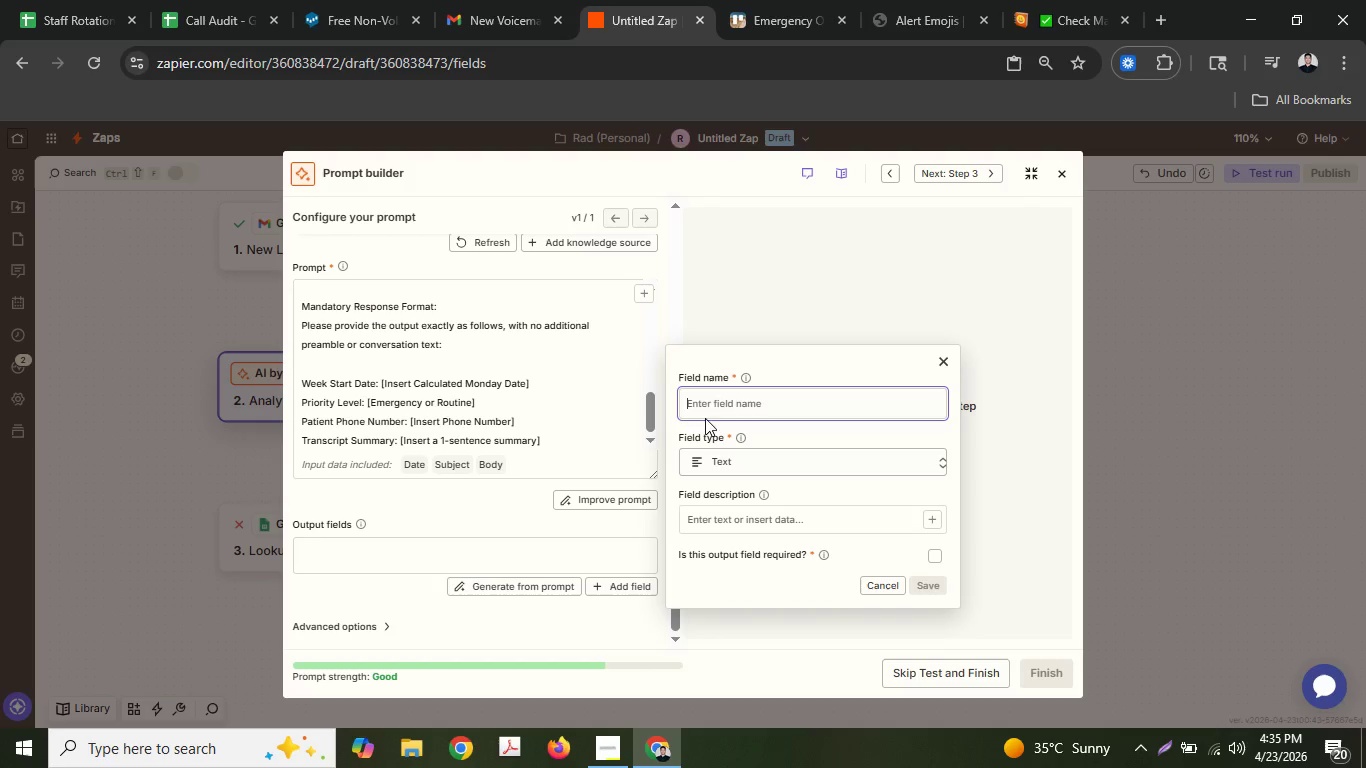 
key(Control+ControlLeft)
 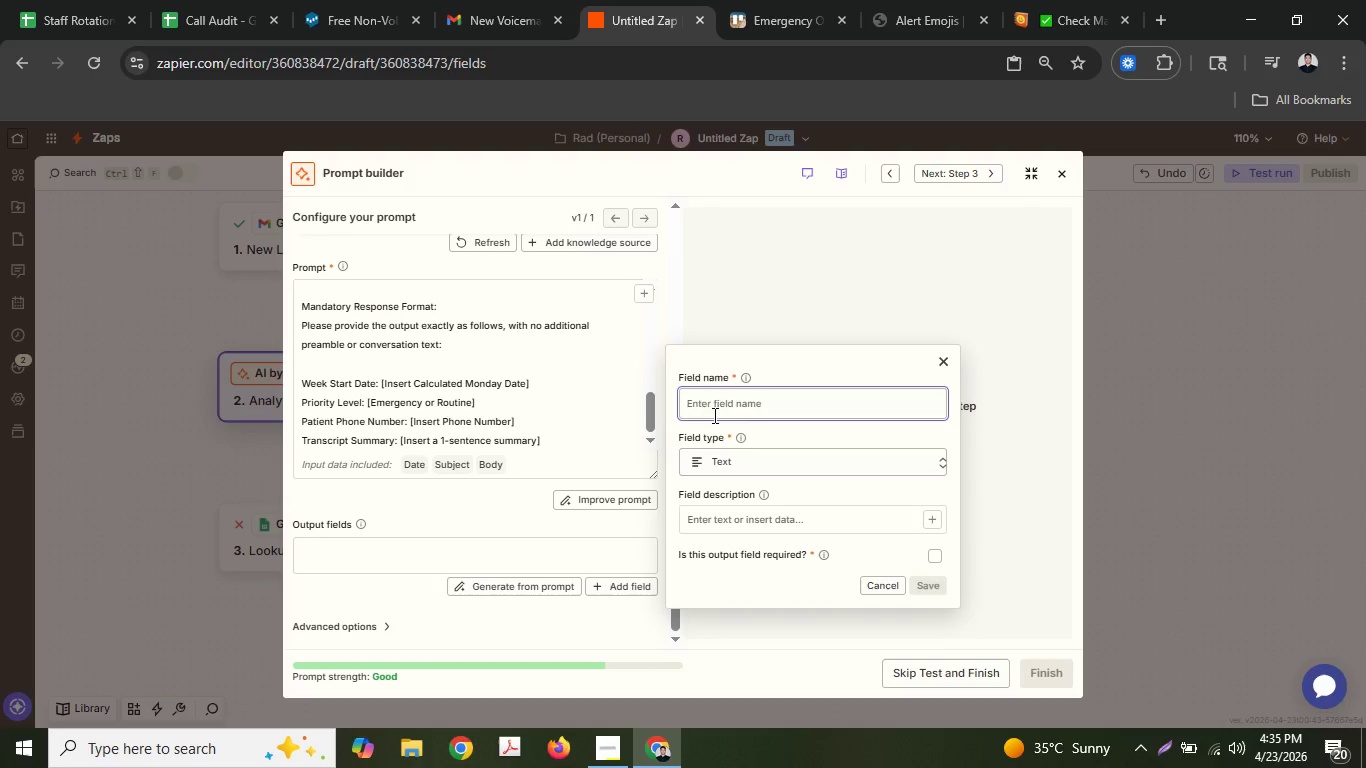 
key(Control+V)
 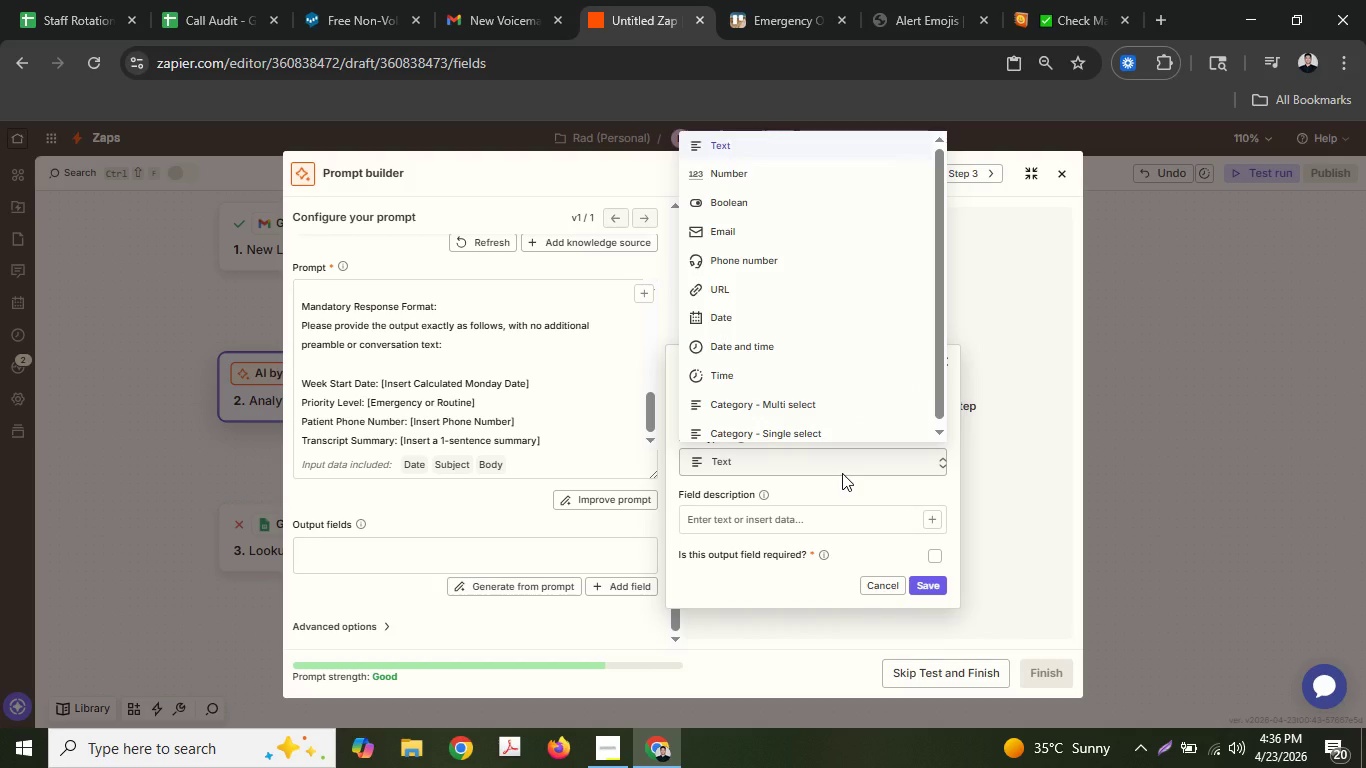 
left_click([750, 323])
 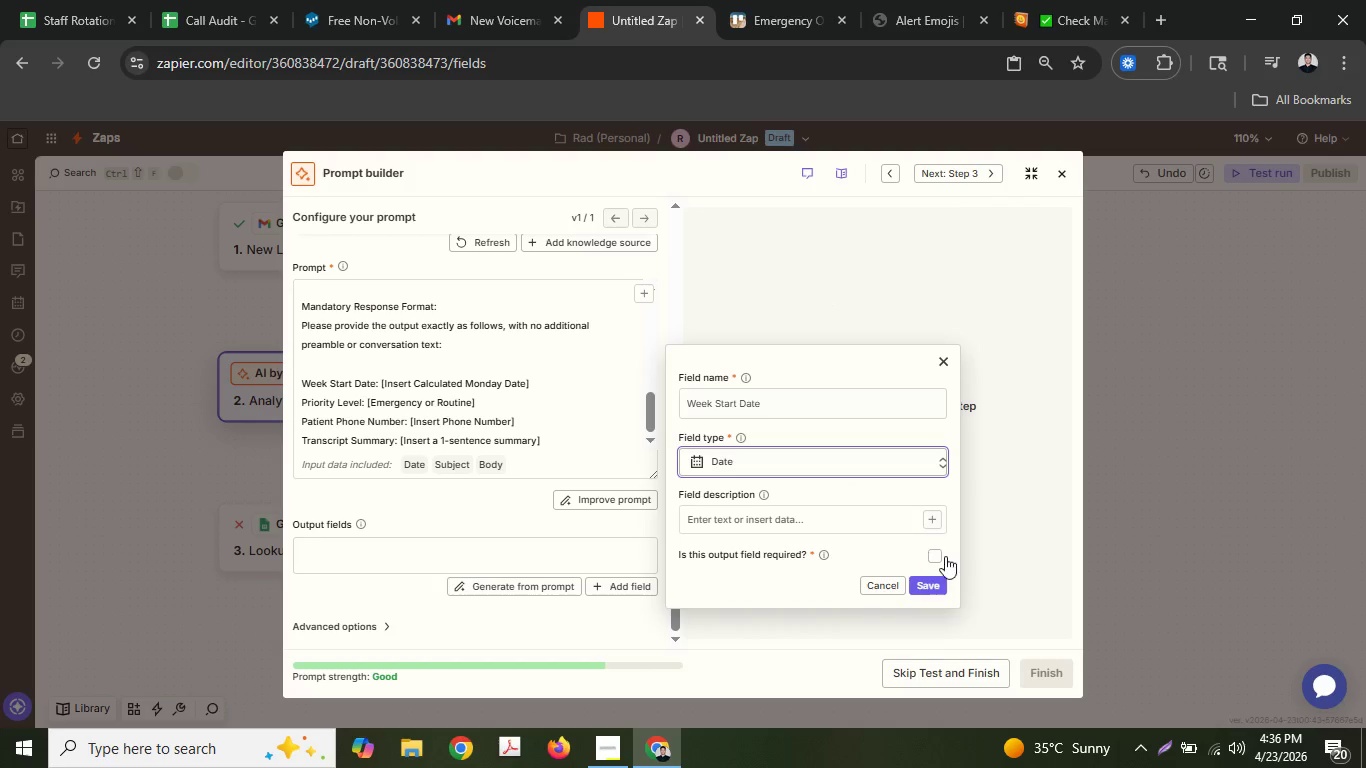 
left_click([941, 584])
 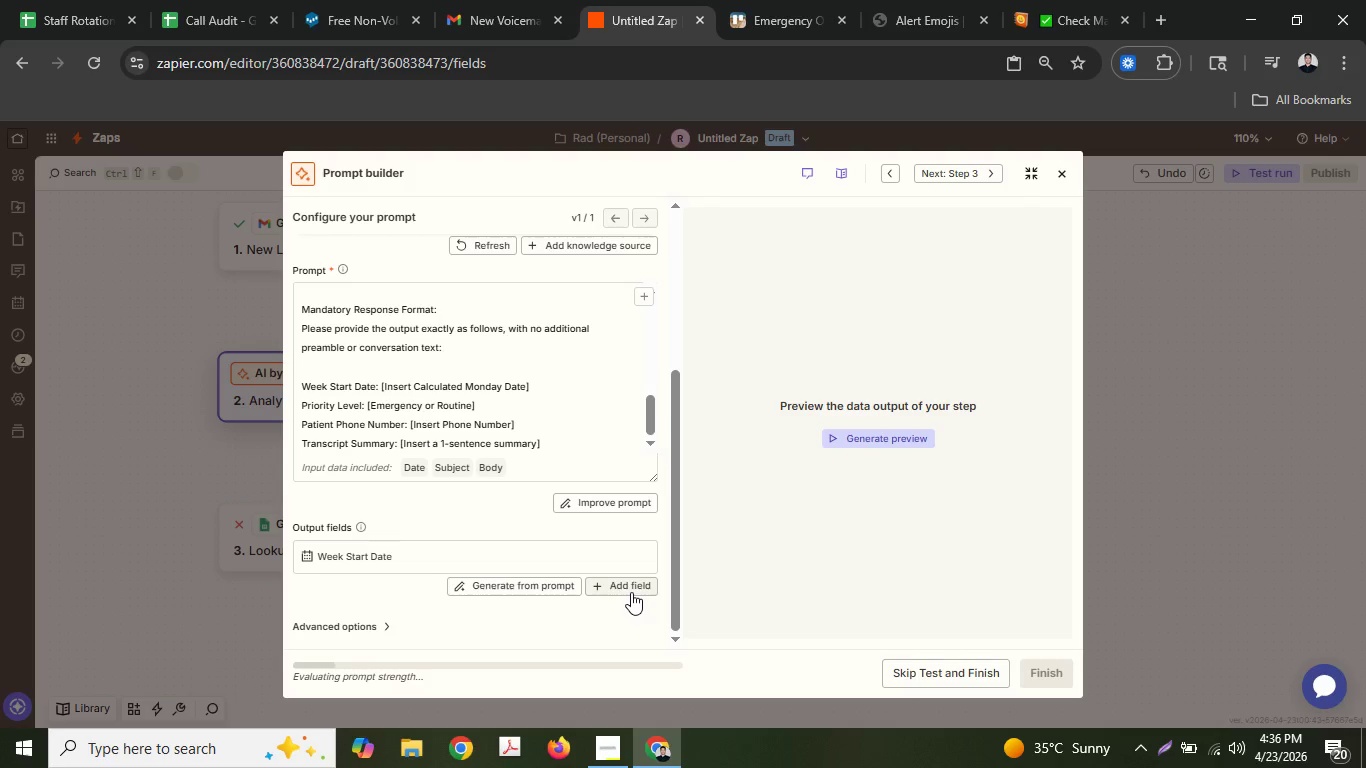 
left_click([631, 592])
 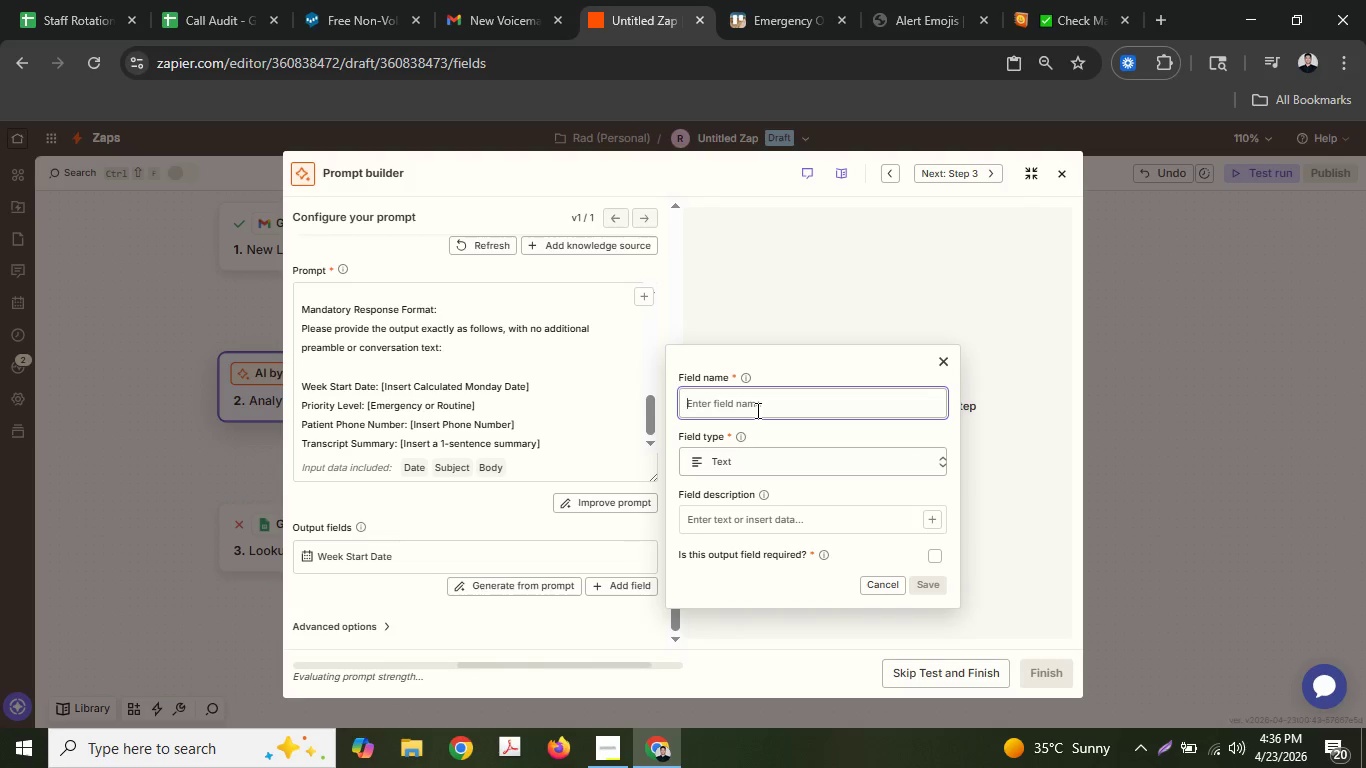 
hold_key(key=ShiftLeft, duration=0.73)
 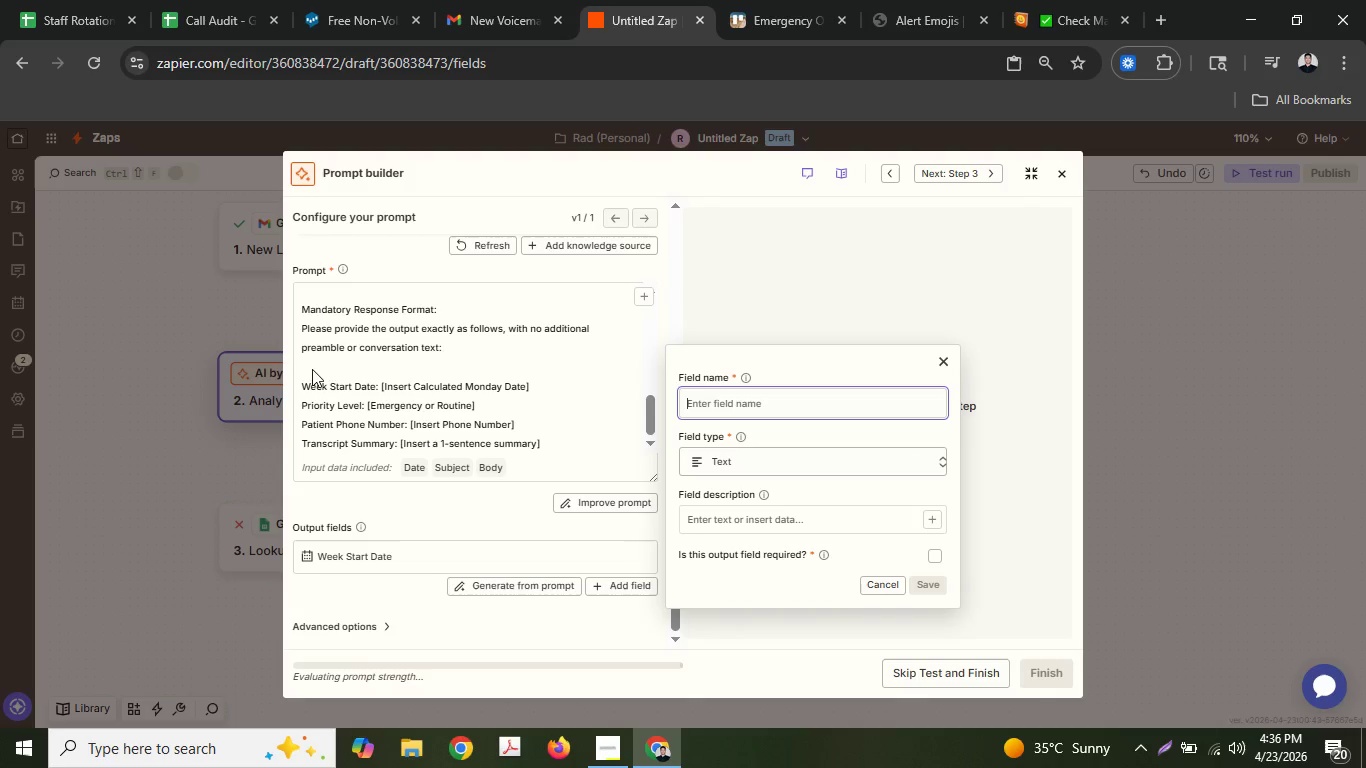 
left_click([335, 375])
 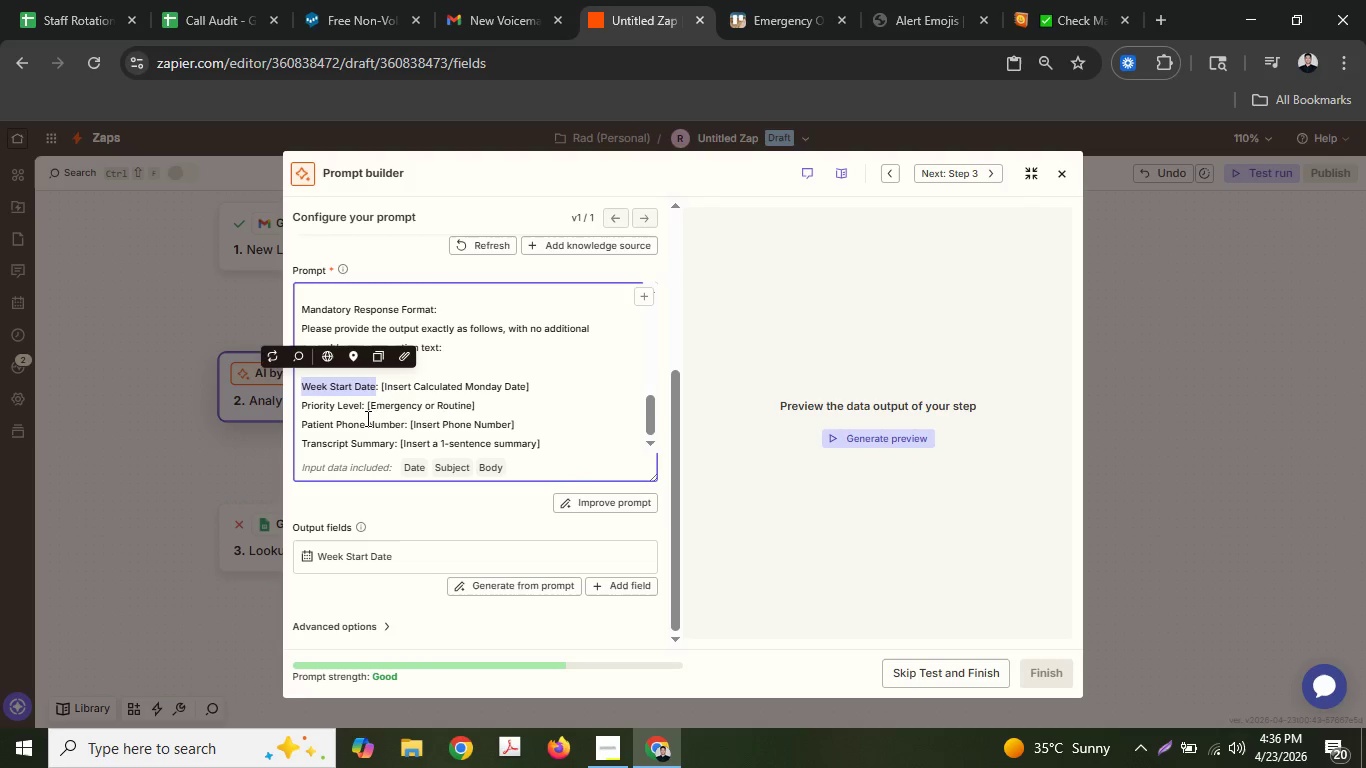 
left_click([363, 412])
 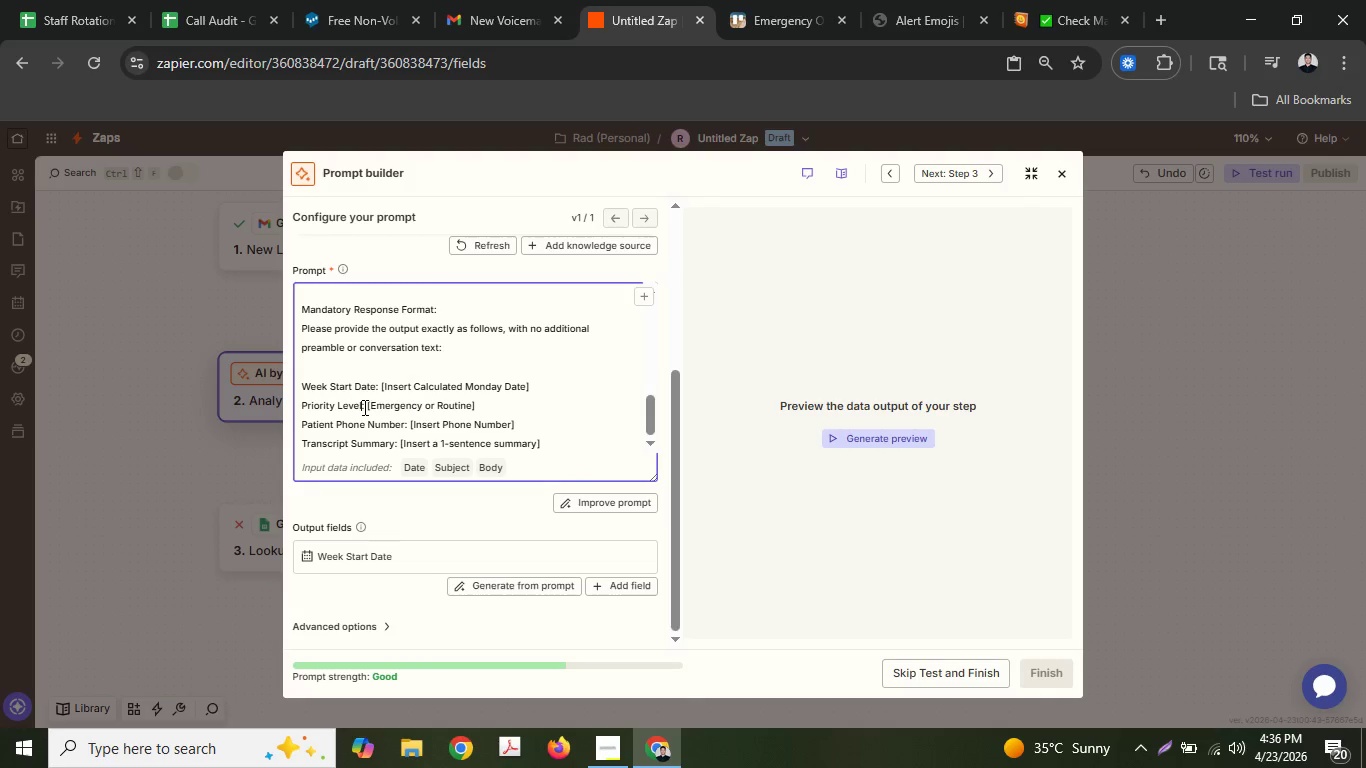 
left_click_drag(start_coordinate=[362, 406], to_coordinate=[278, 406])
 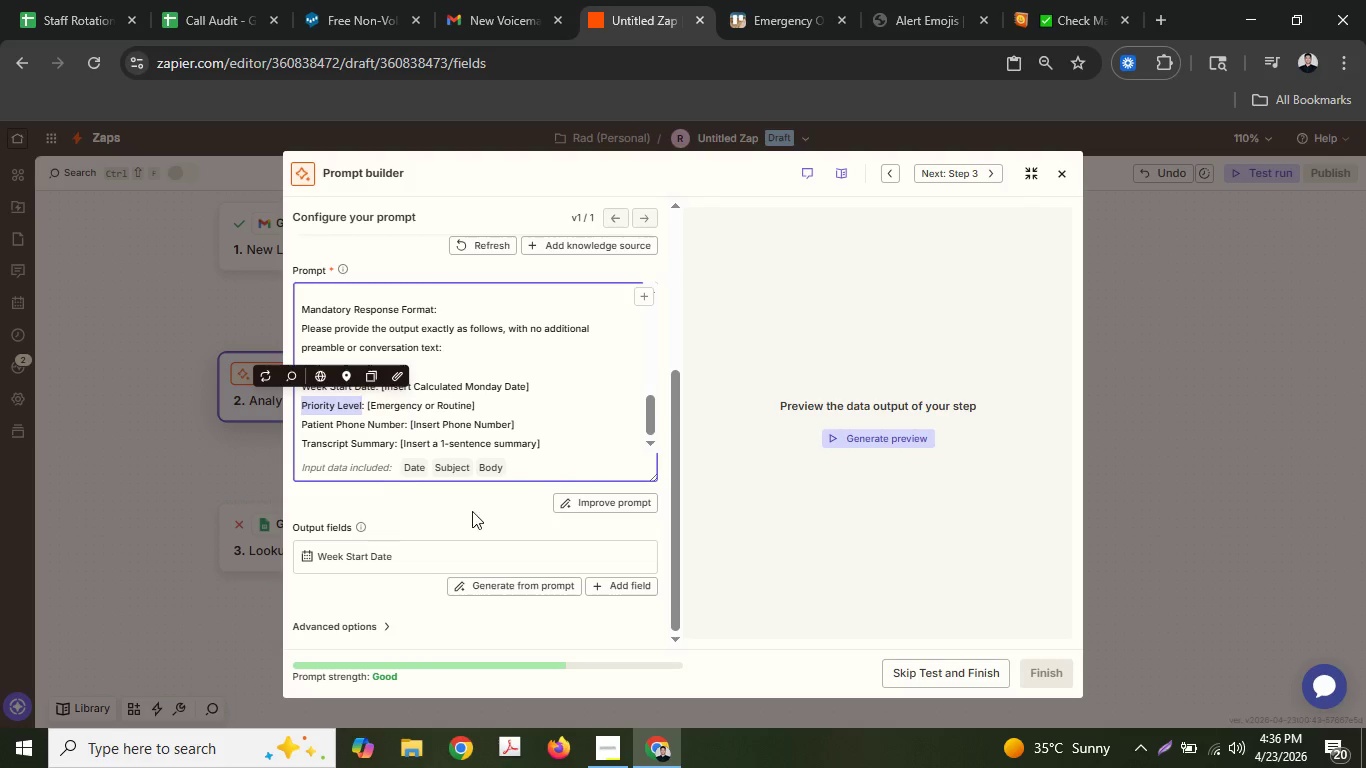 
key(Control+ControlLeft)
 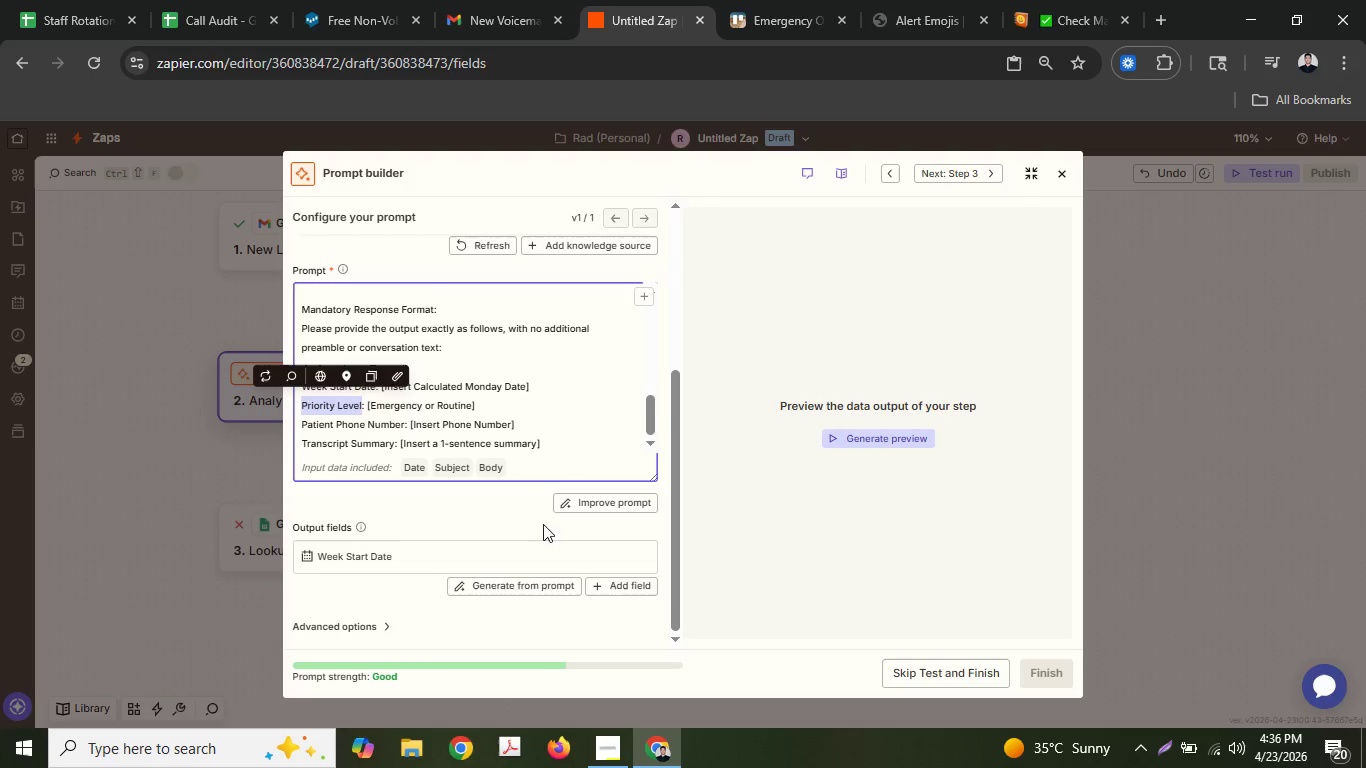 
key(Control+C)
 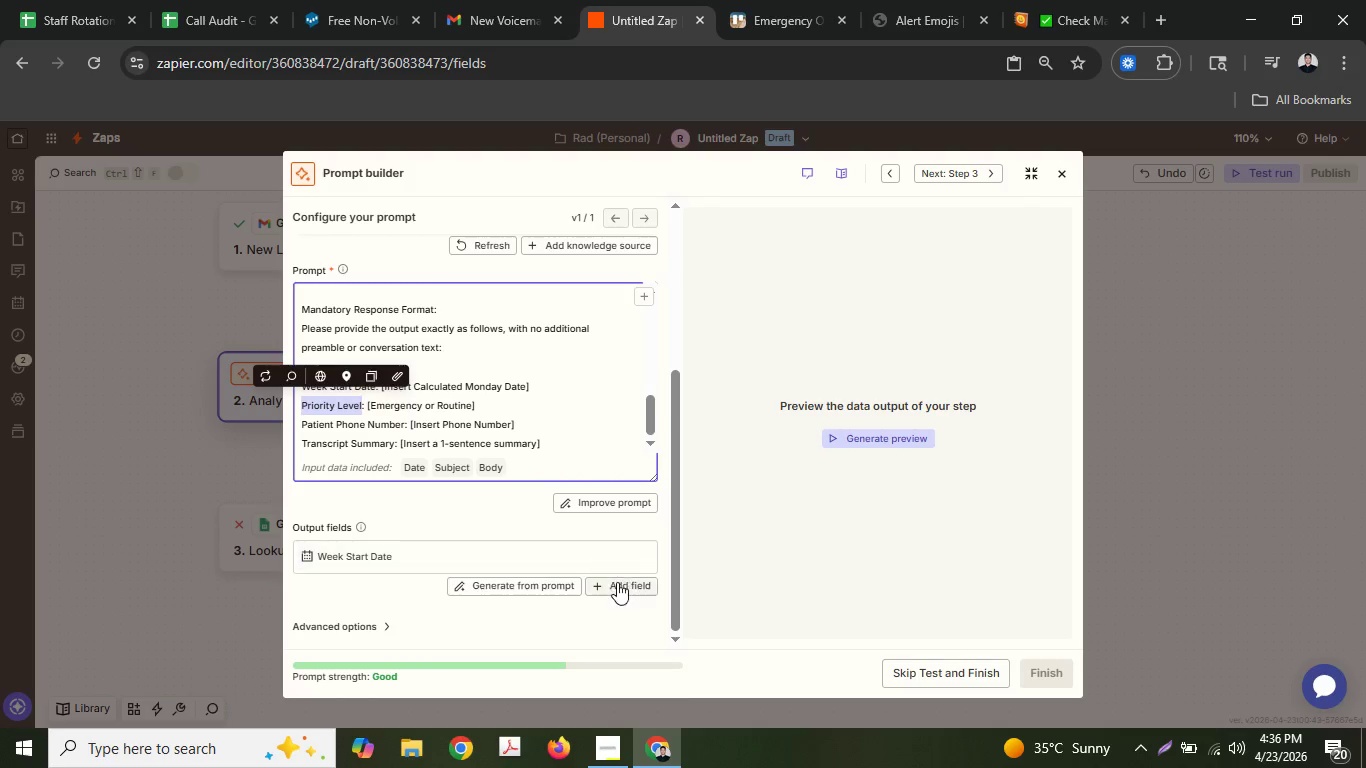 
left_click([617, 584])
 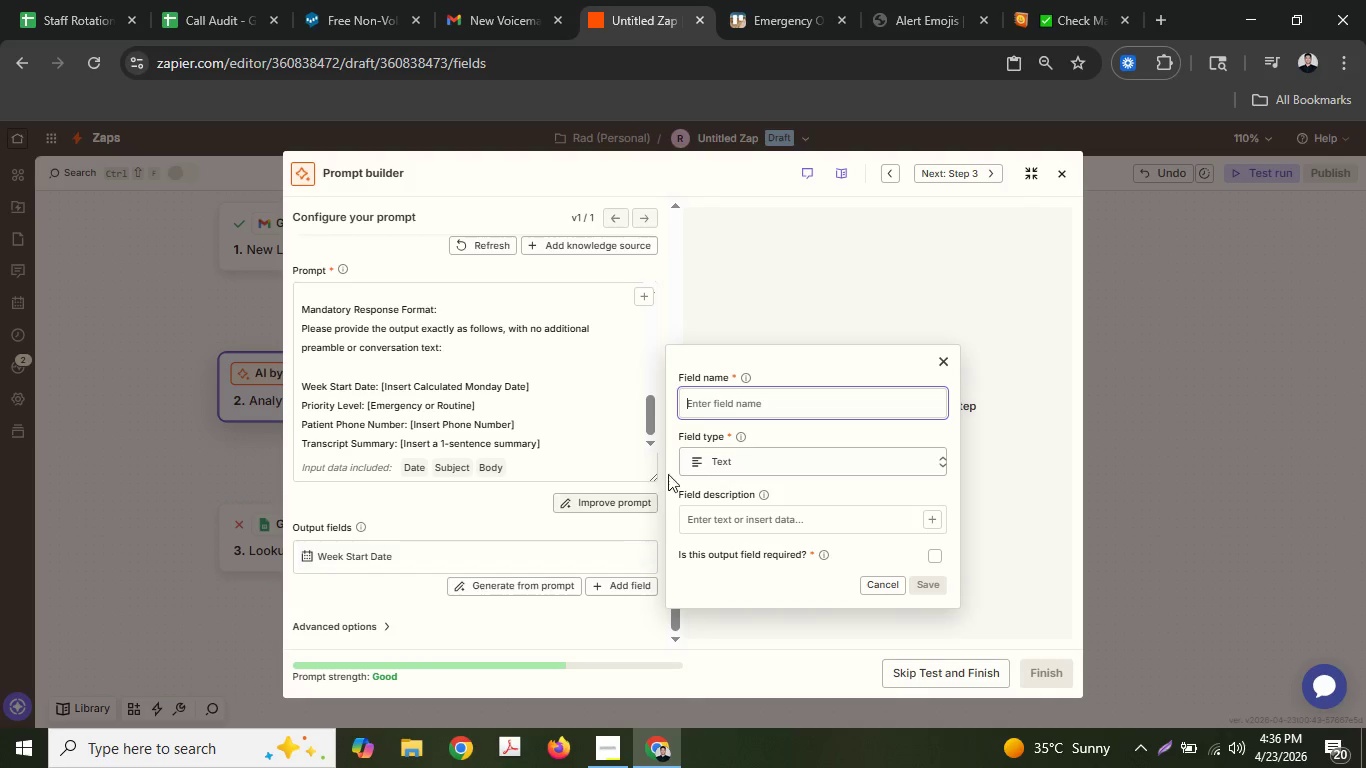 
key(Control+ControlLeft)
 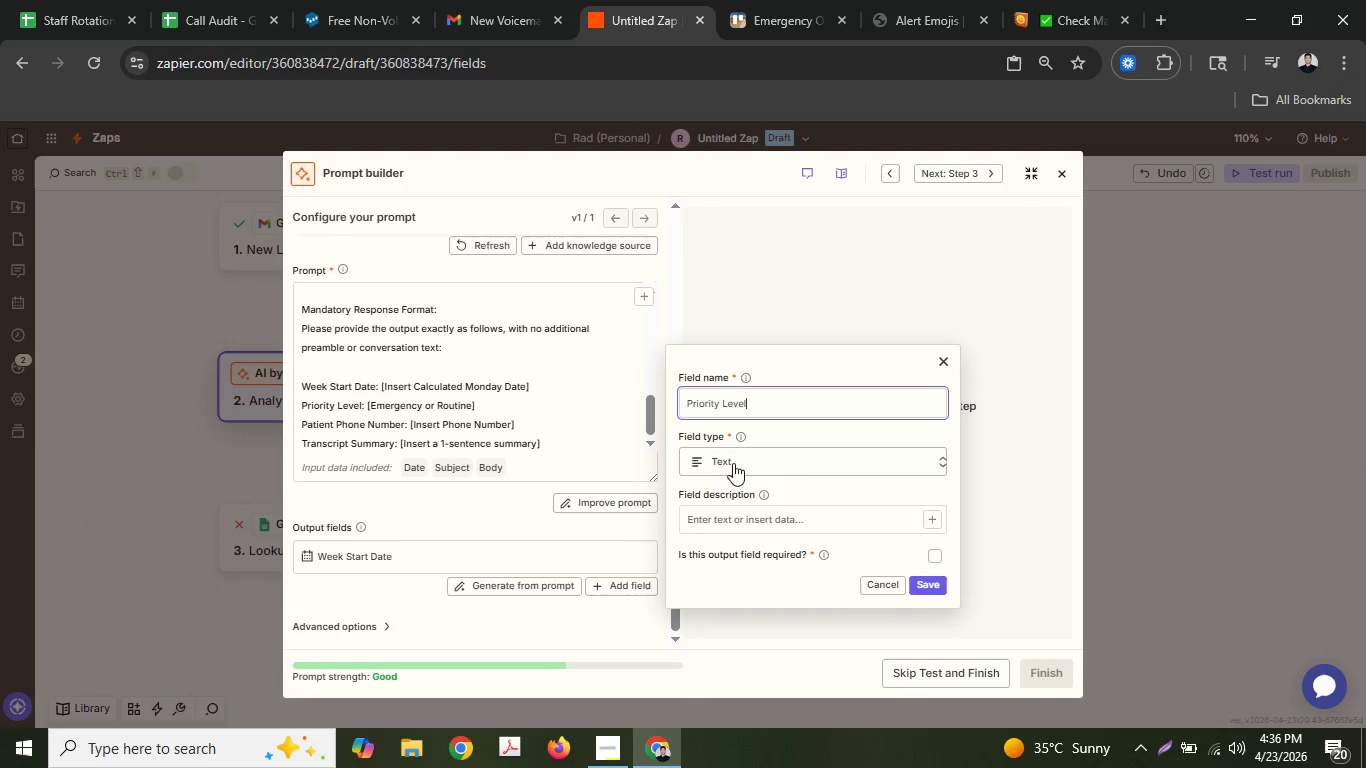 
key(Control+V)
 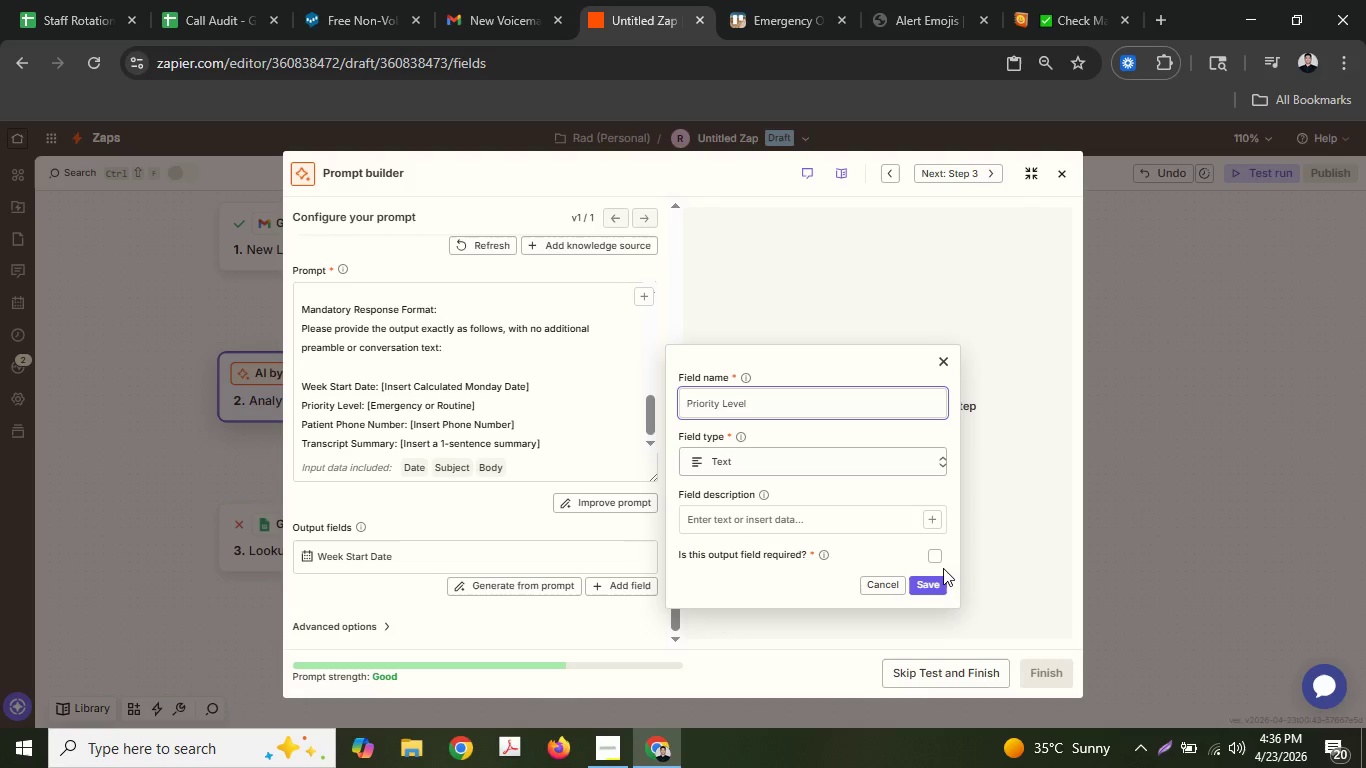 
left_click([887, 465])
 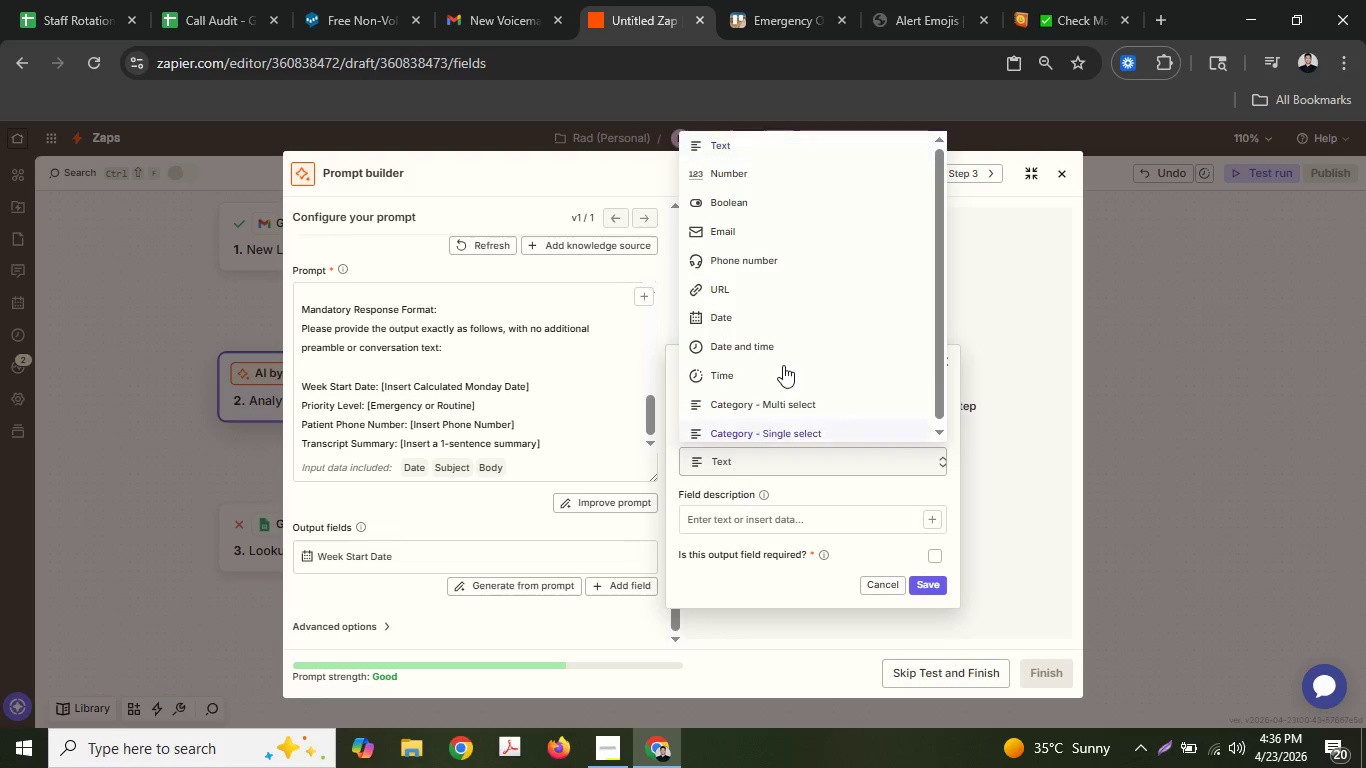 
scroll: coordinate [786, 362], scroll_direction: down, amount: 1.0
 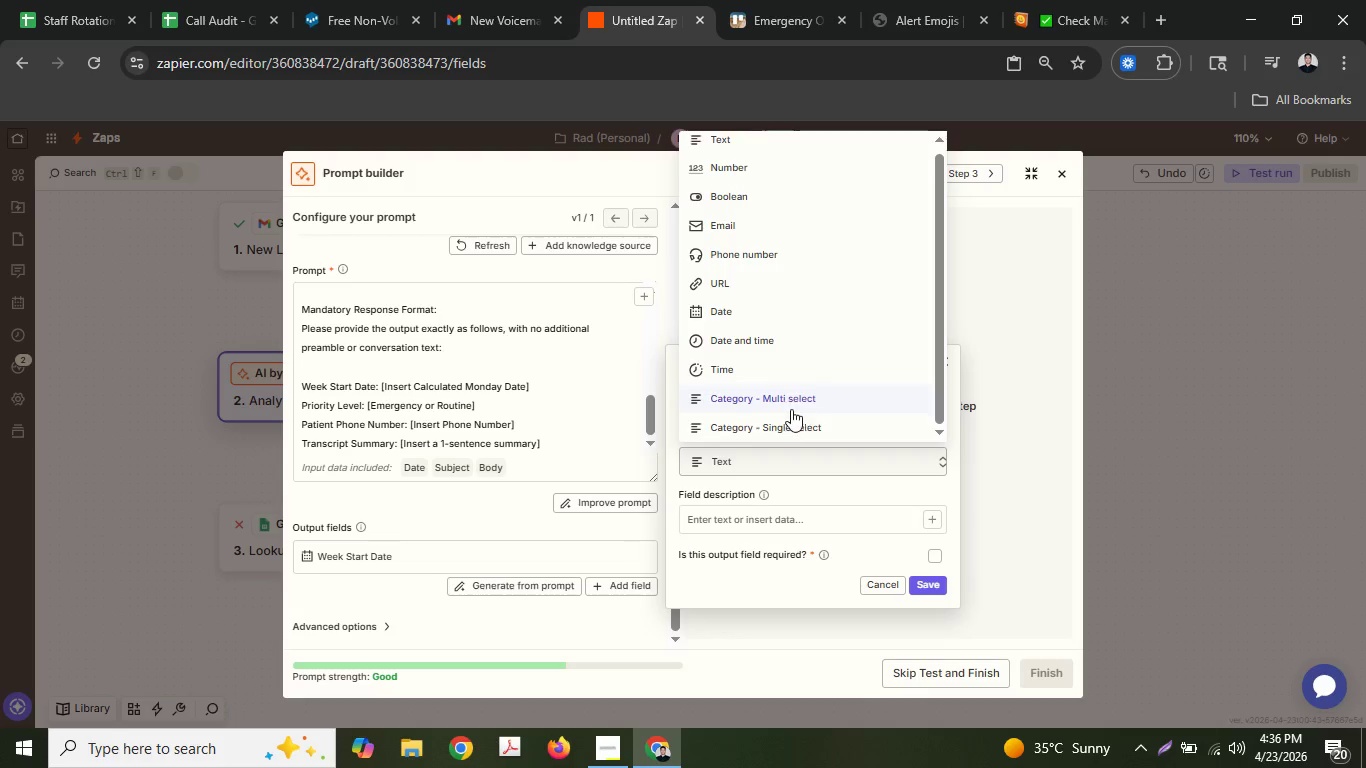 
left_click([794, 419])
 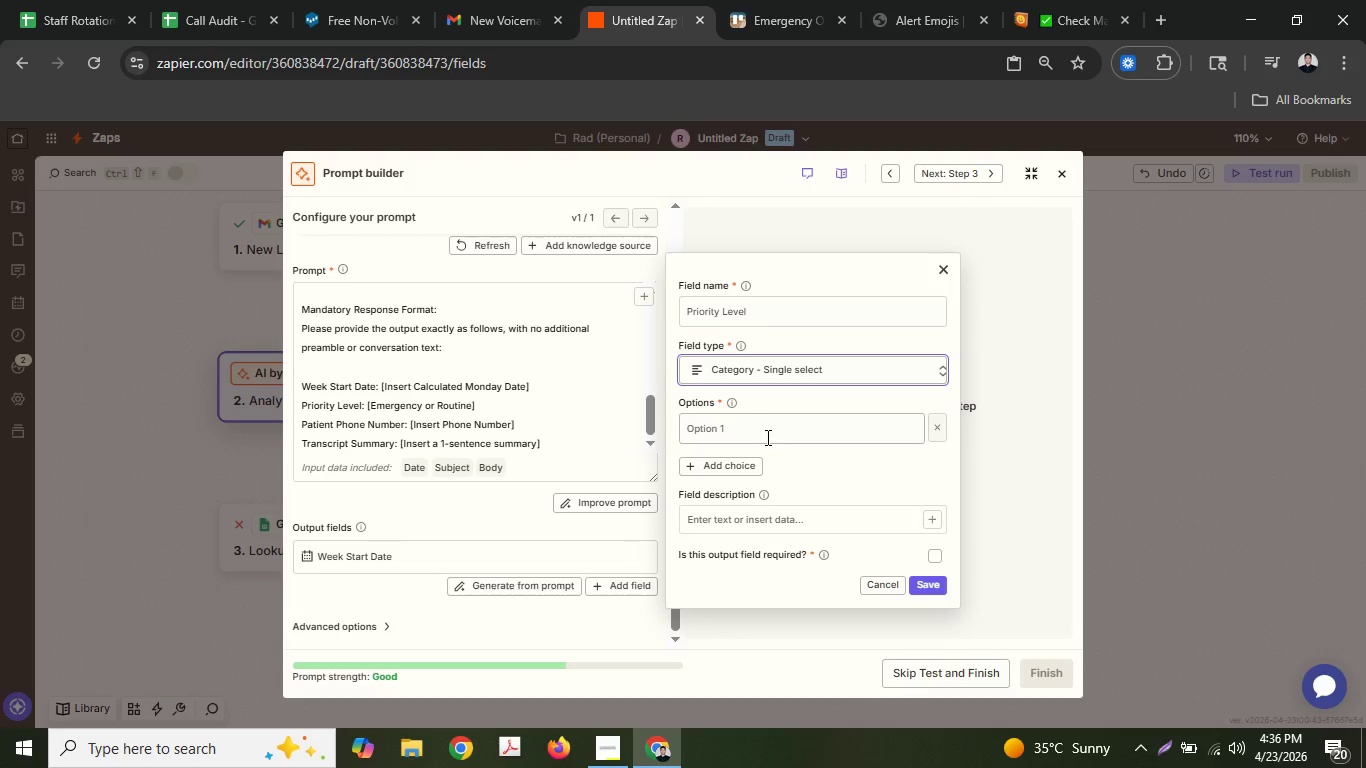 
left_click([766, 436])
 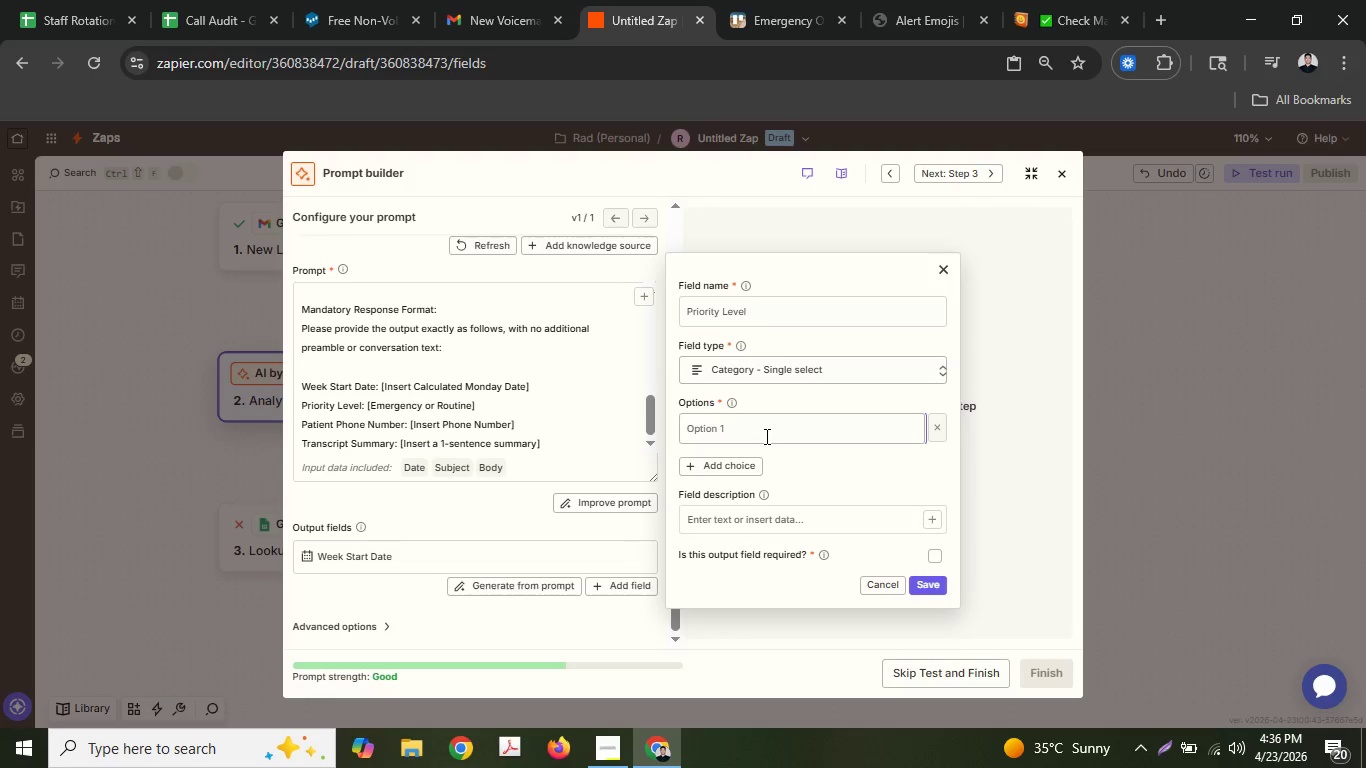 
type(Emergency)
 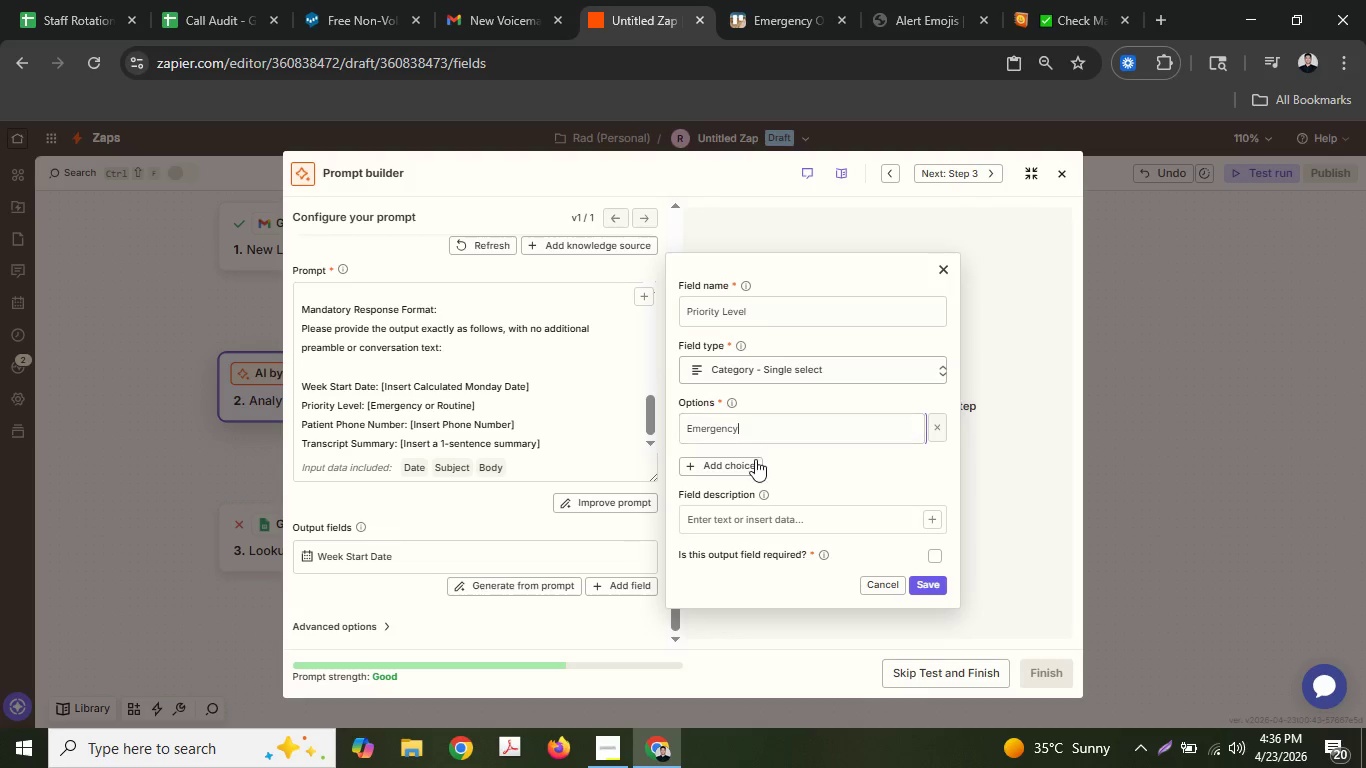 
left_click([752, 465])
 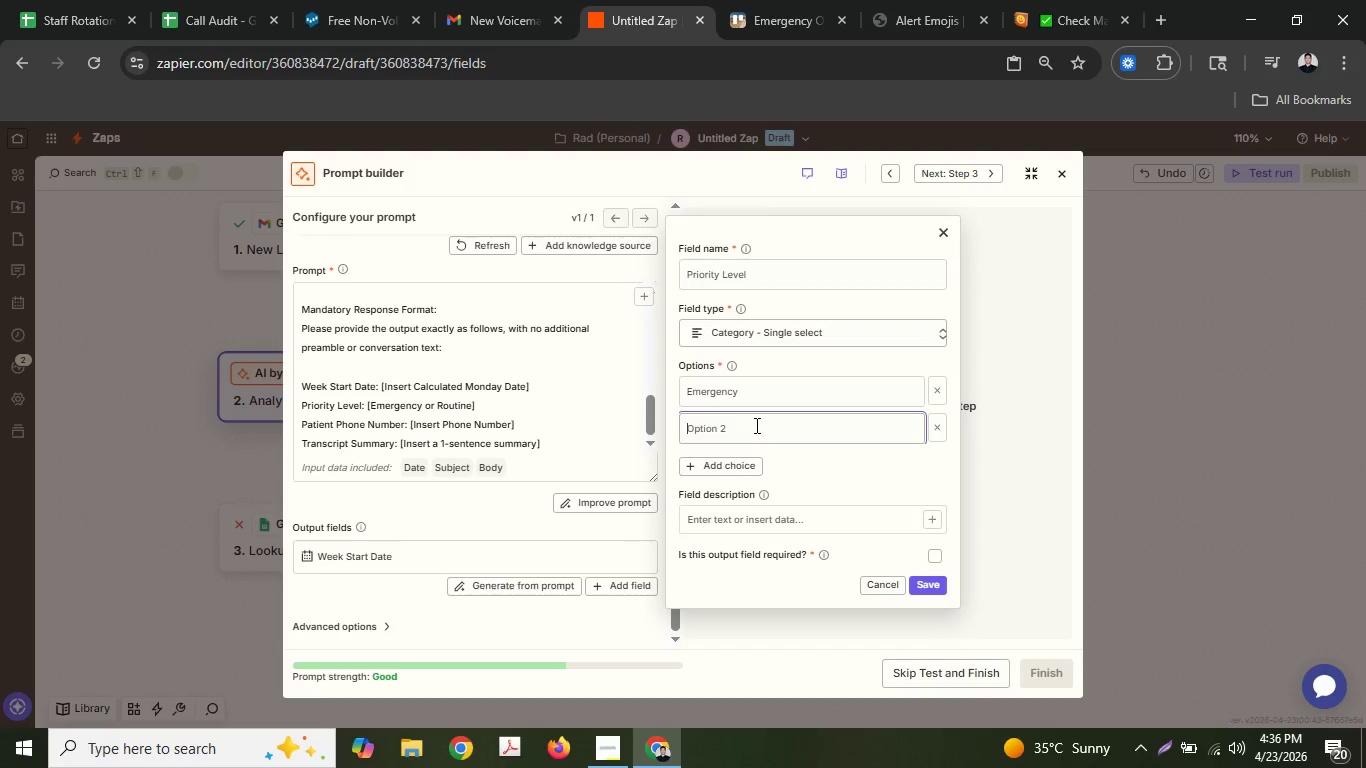 
left_click([755, 424])
 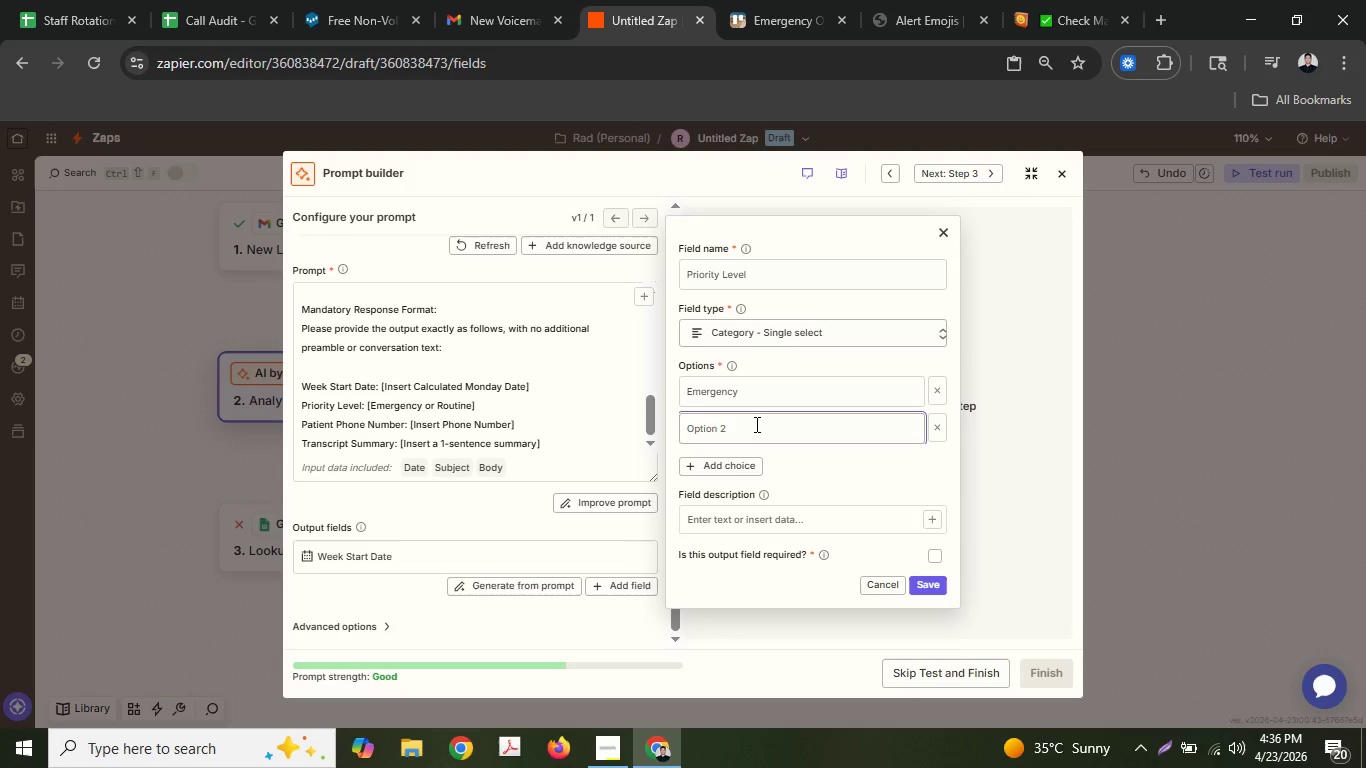 
type(Rou)
 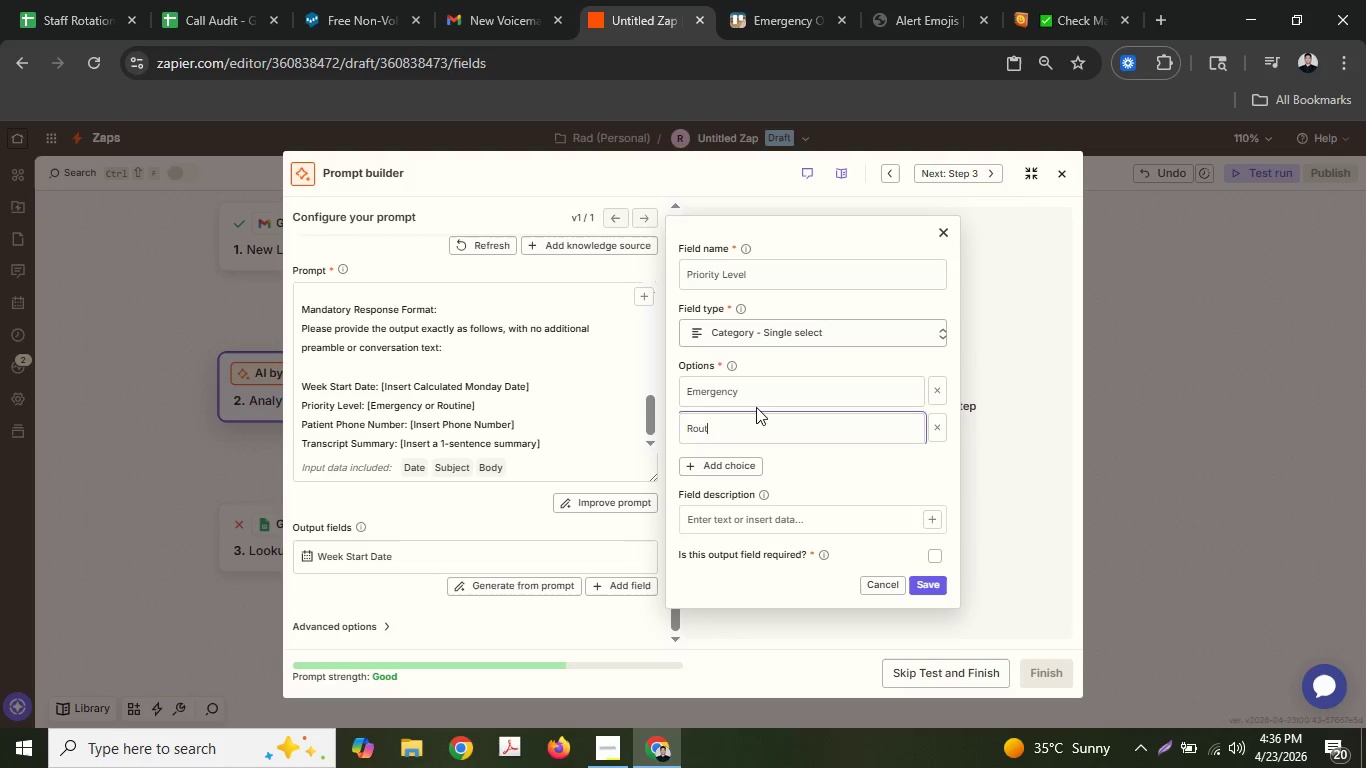 
type(tine)
 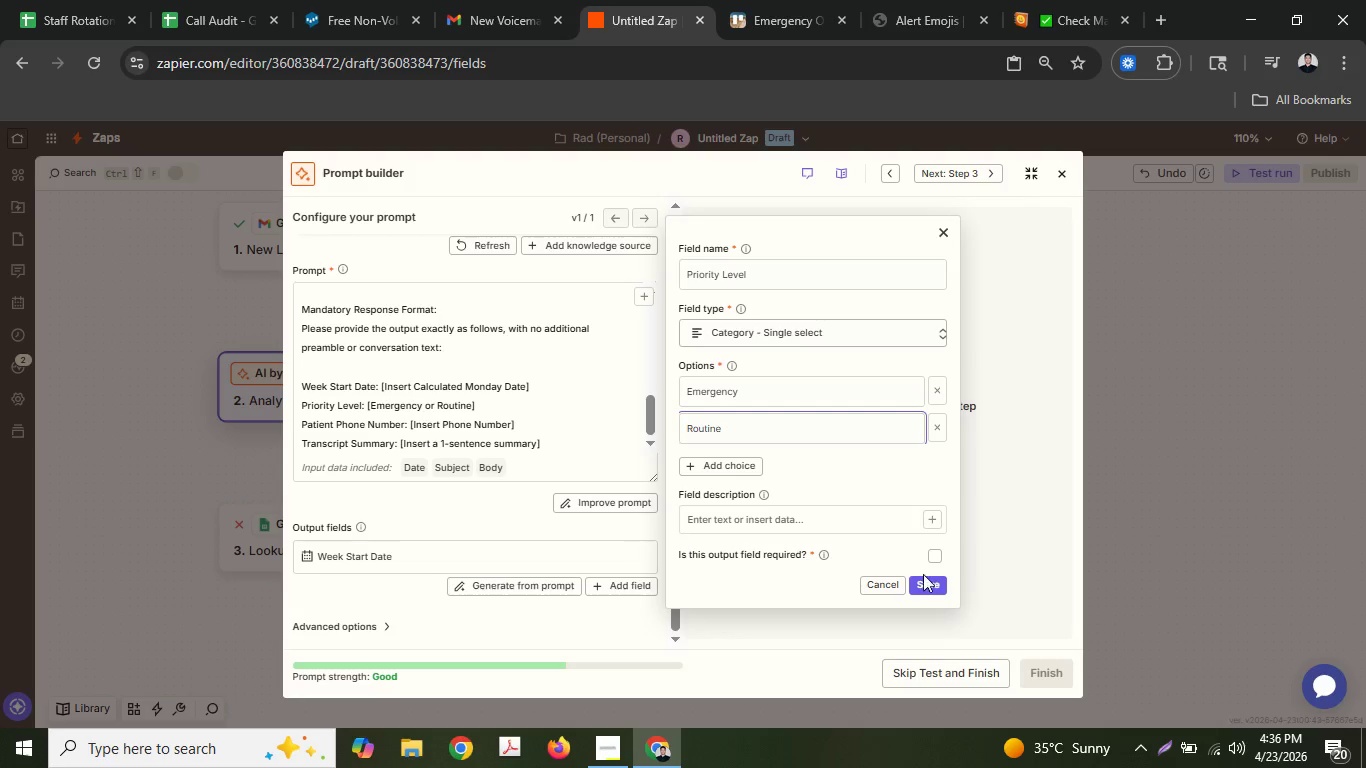 
left_click_drag(start_coordinate=[932, 579], to_coordinate=[932, 556])
 